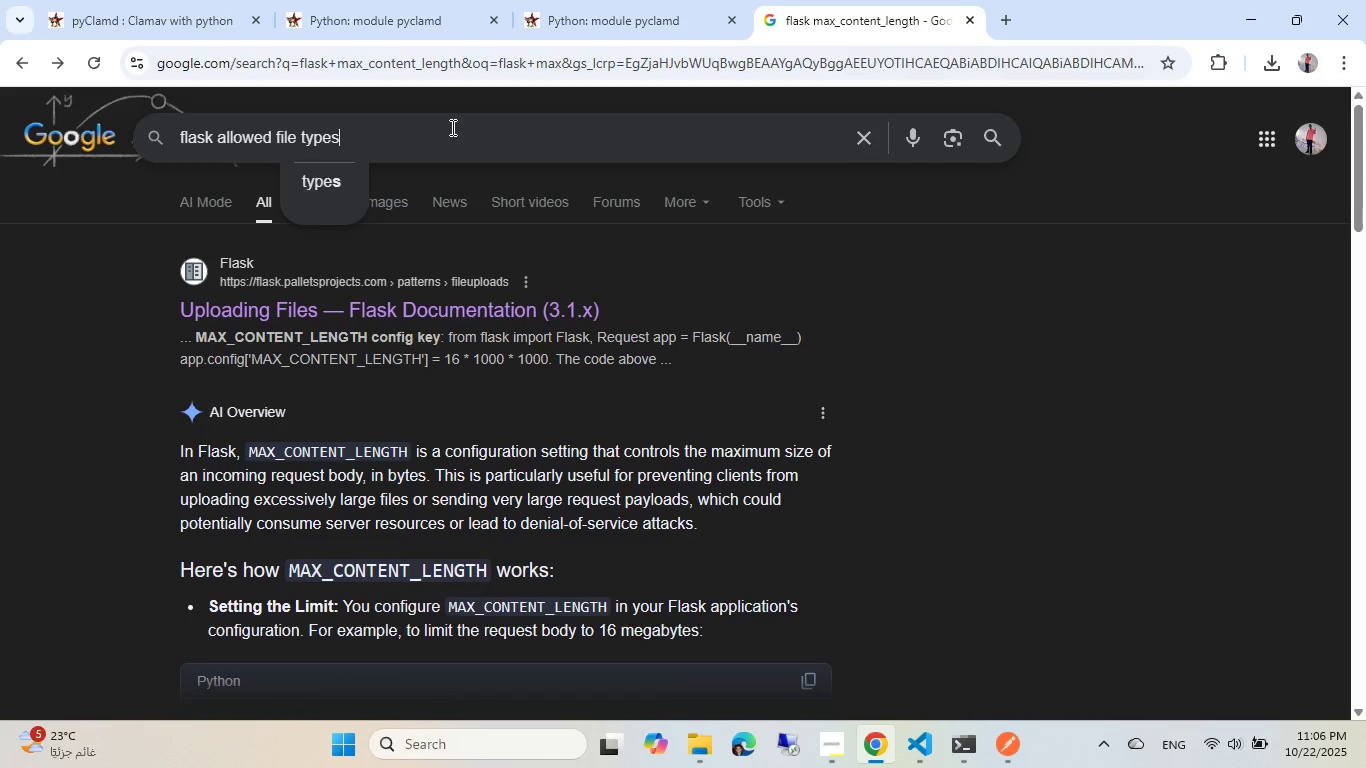 
key(Enter)
 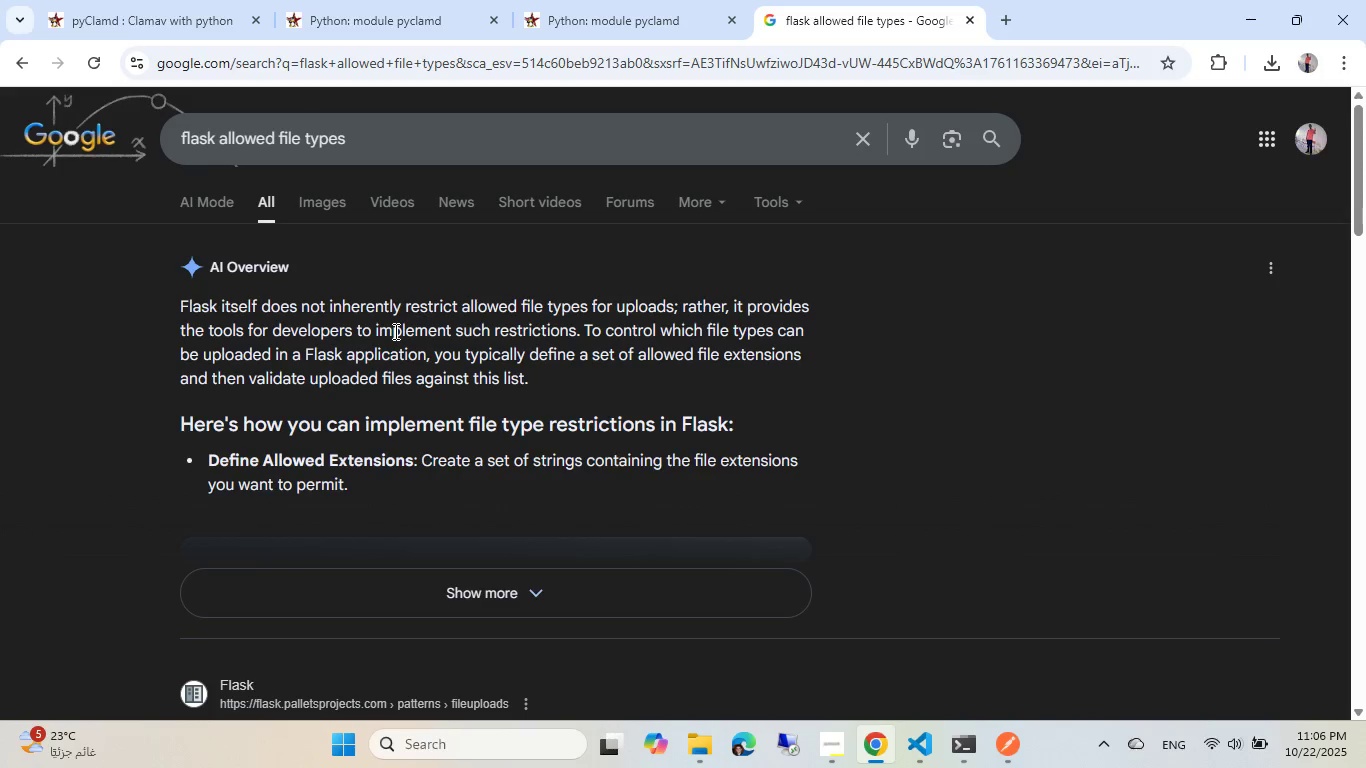 
scroll: coordinate [395, 294], scroll_direction: down, amount: 2.0
 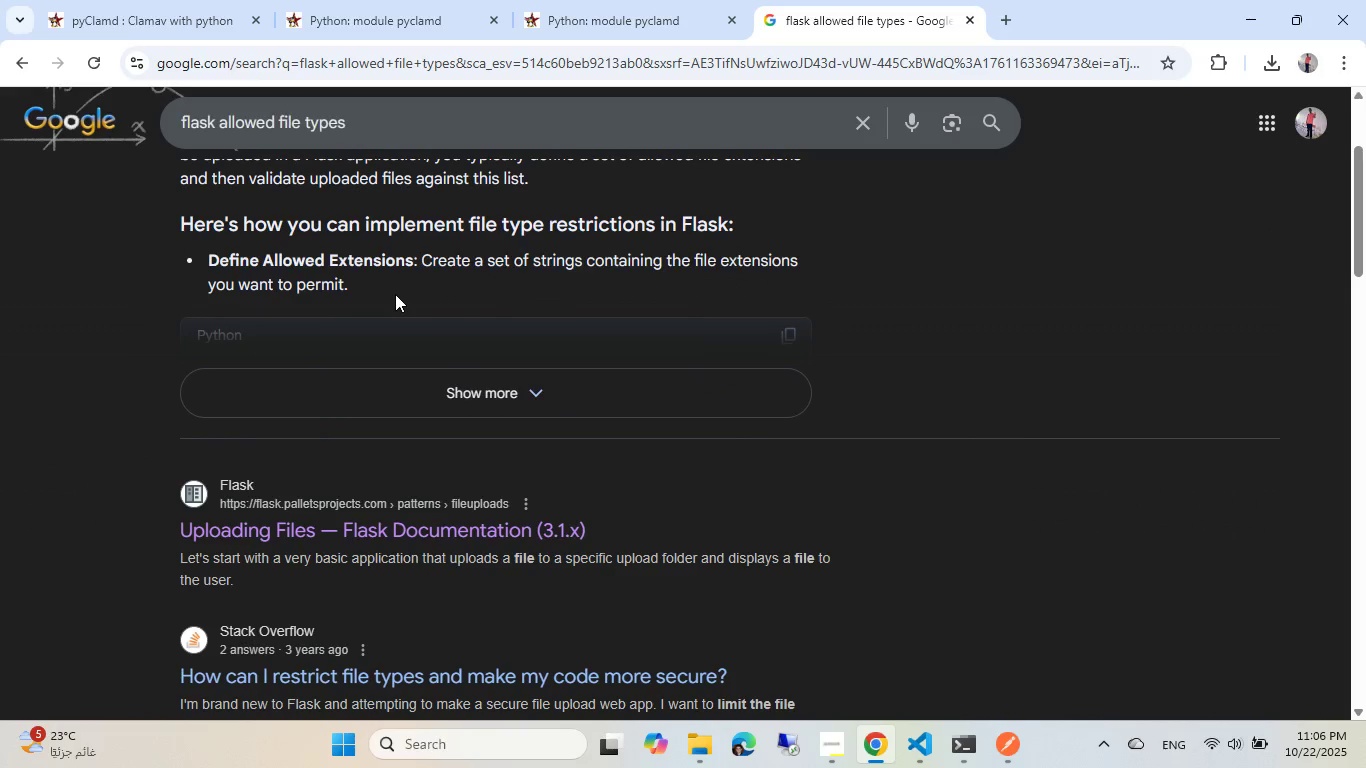 
scroll: coordinate [395, 294], scroll_direction: none, amount: 0.0
 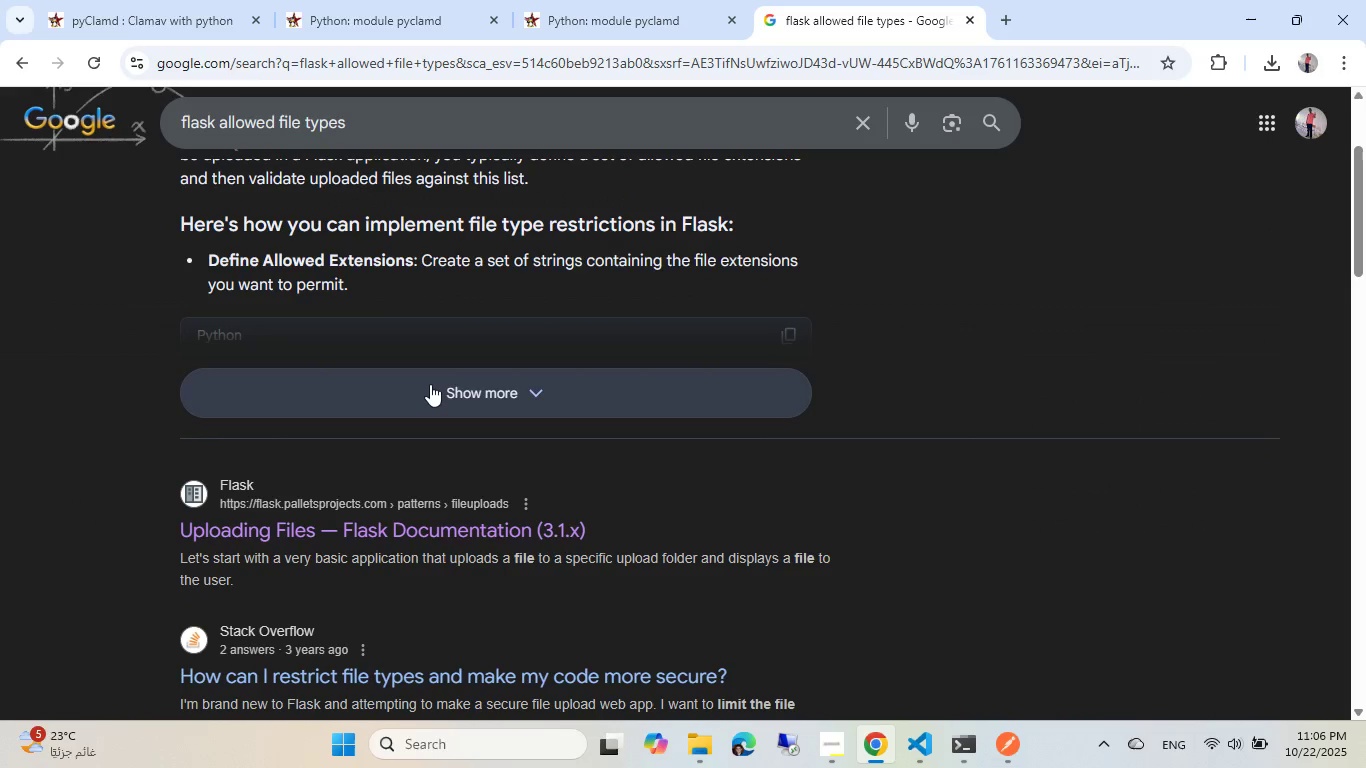 
left_click([430, 384])
 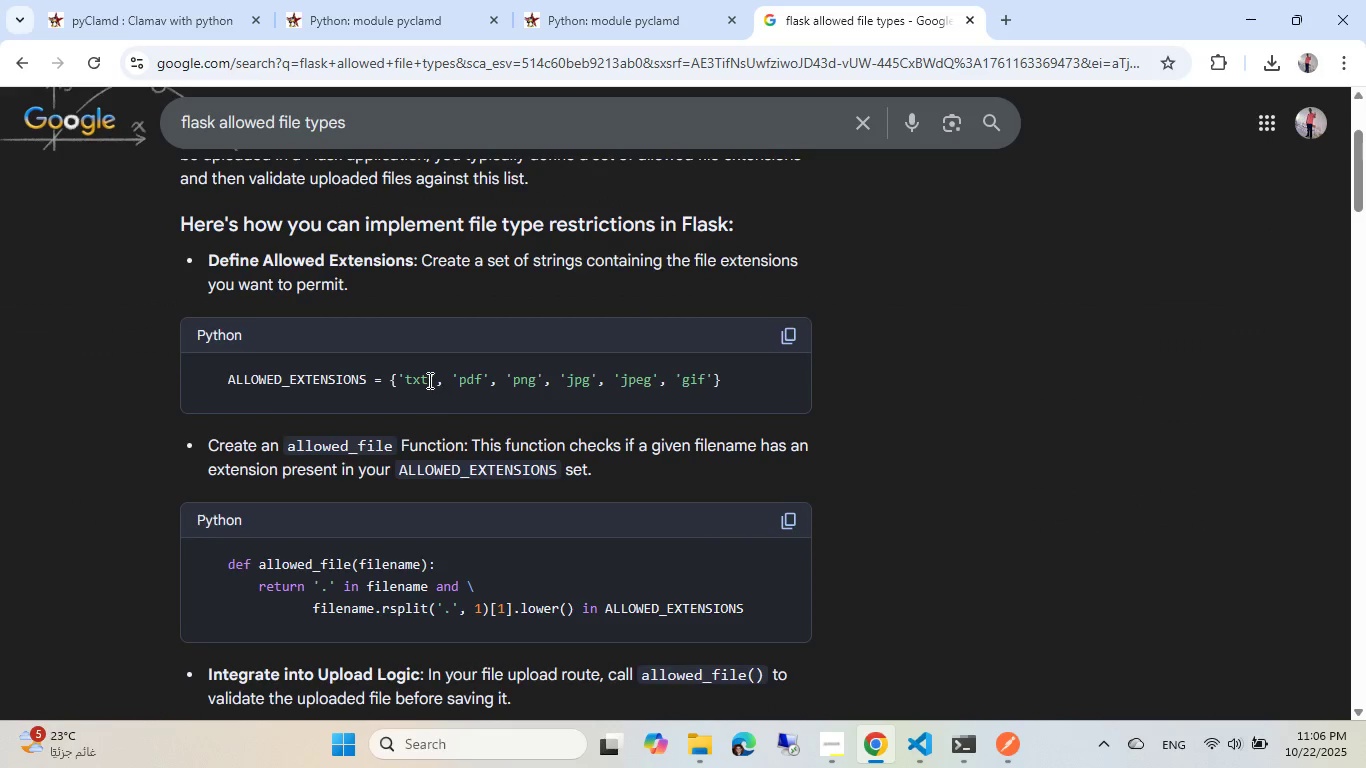 
scroll: coordinate [447, 278], scroll_direction: down, amount: 7.0
 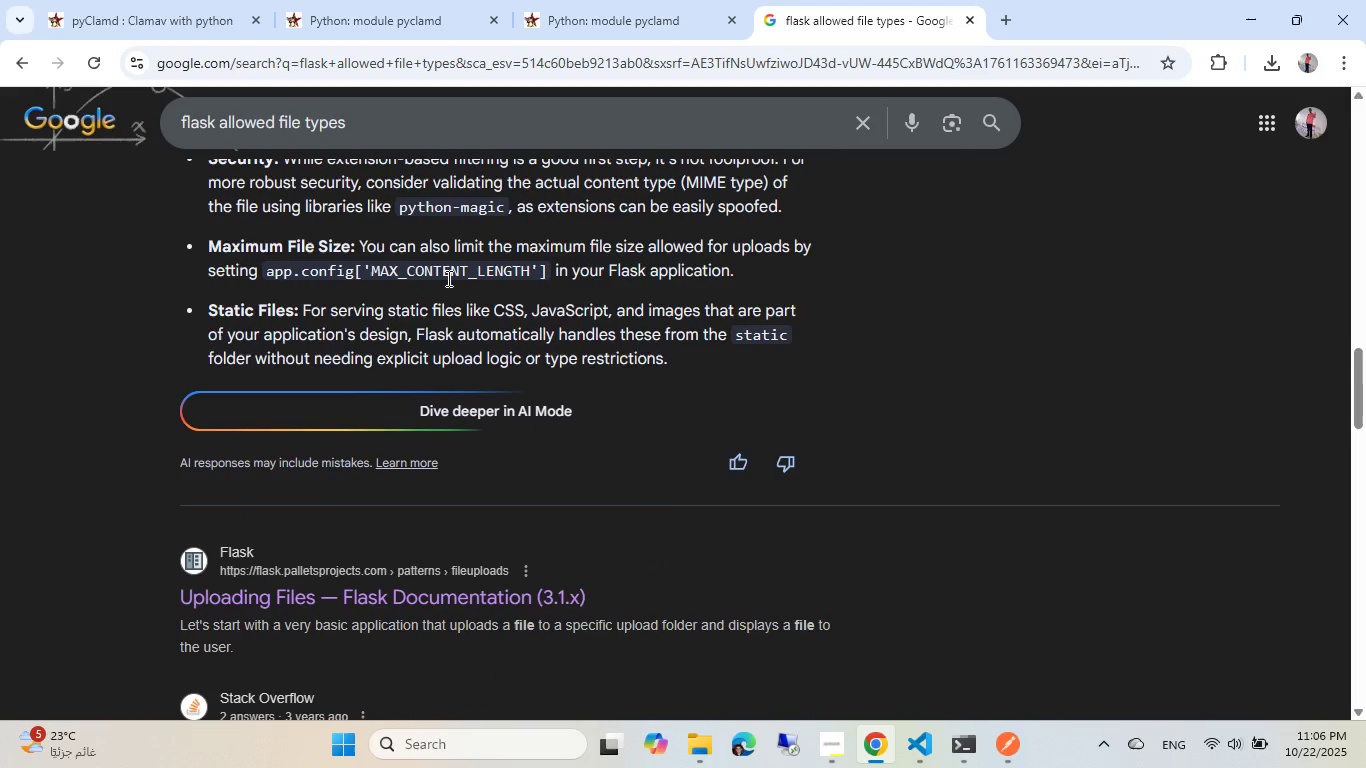 
scroll: coordinate [447, 278], scroll_direction: up, amount: 3.0
 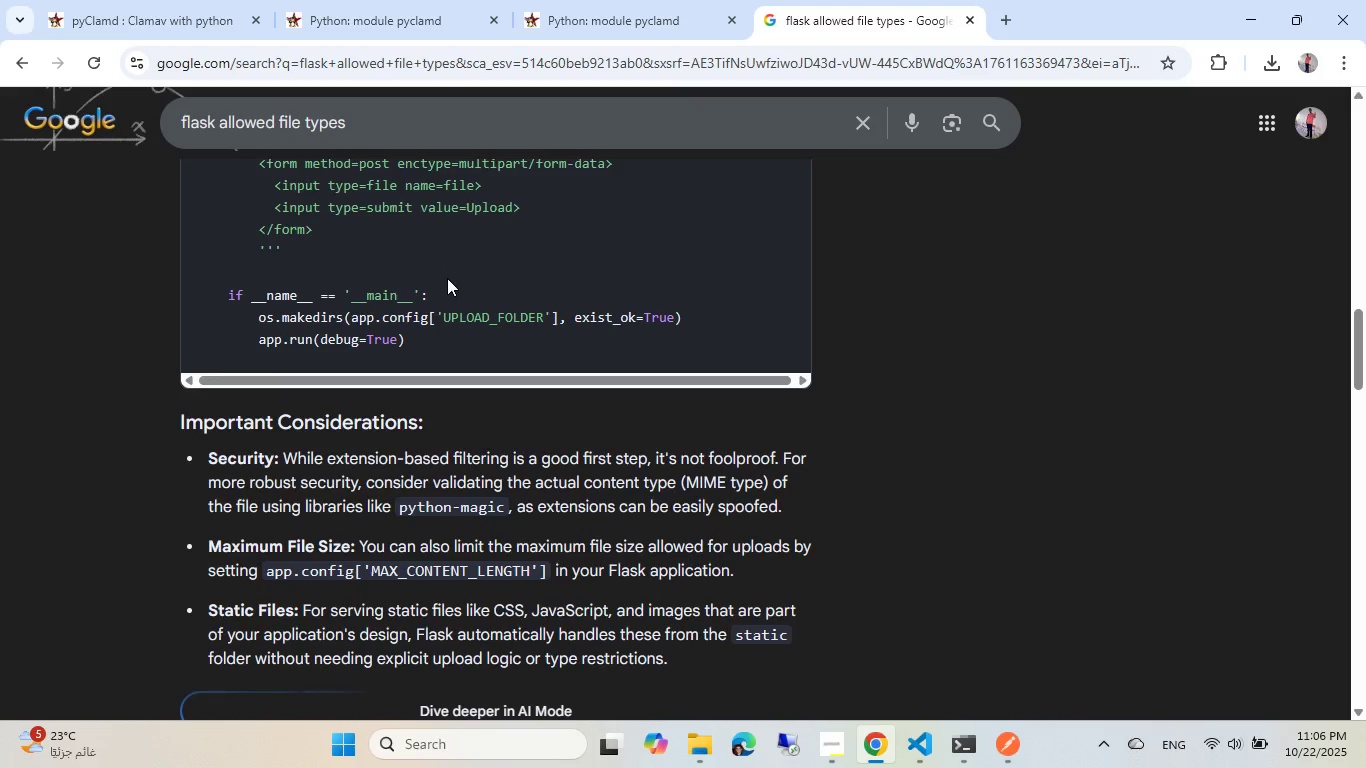 
scroll: coordinate [447, 278], scroll_direction: down, amount: 4.0
 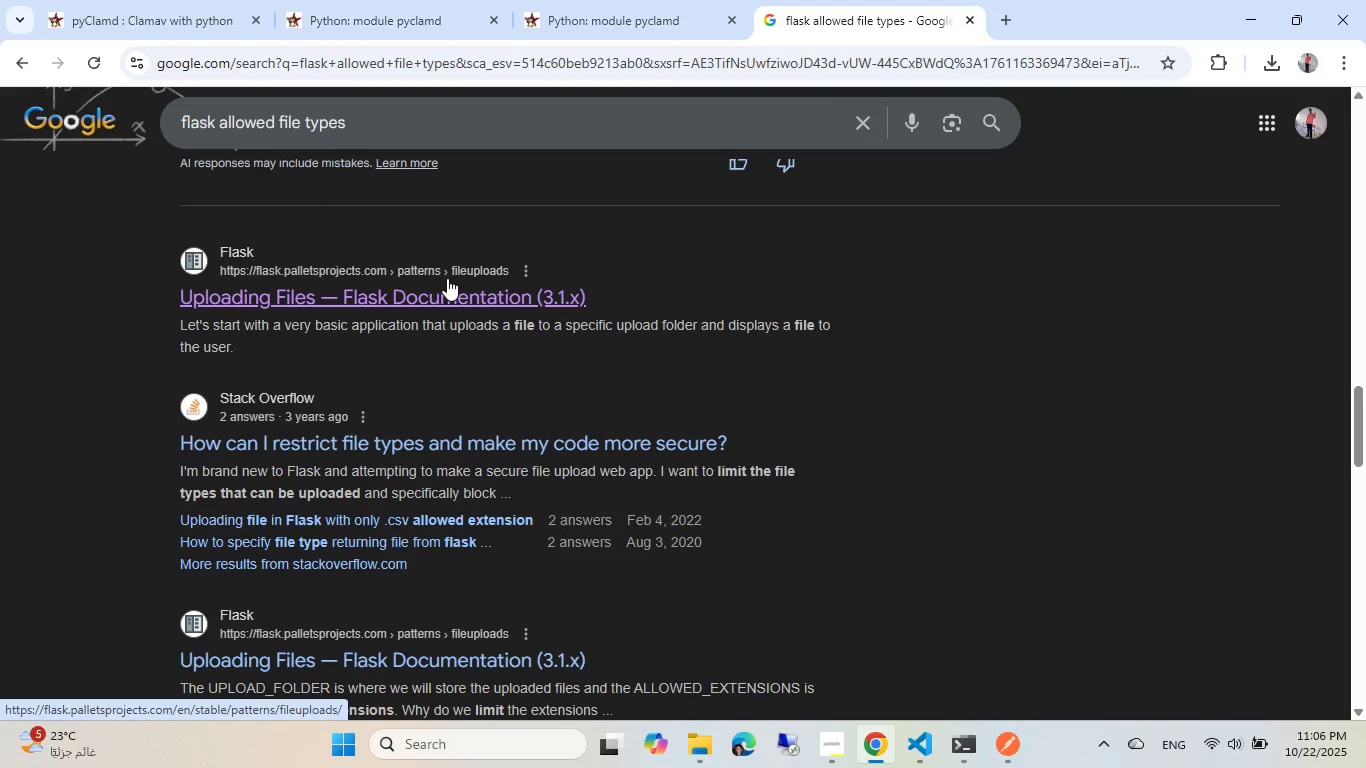 
left_click([493, 432])
 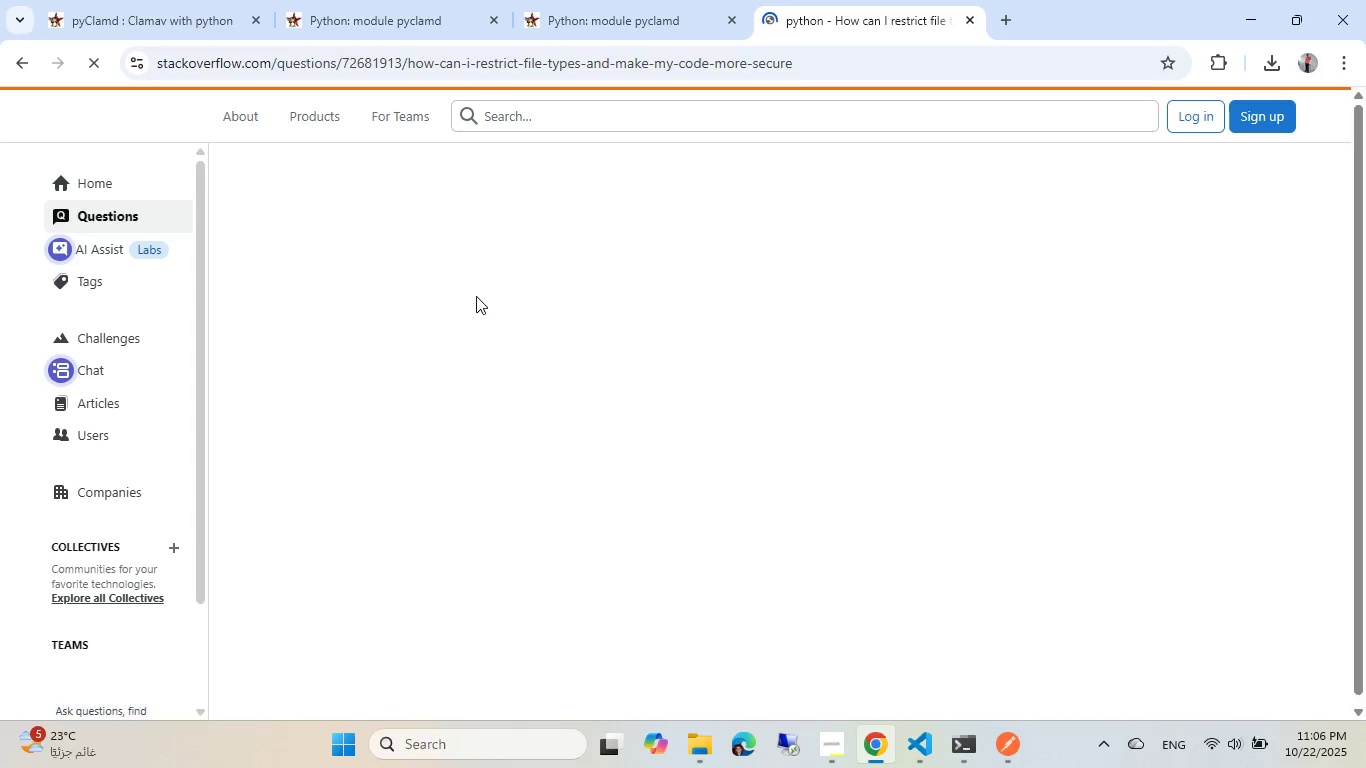 
scroll: coordinate [476, 296], scroll_direction: down, amount: 10.0
 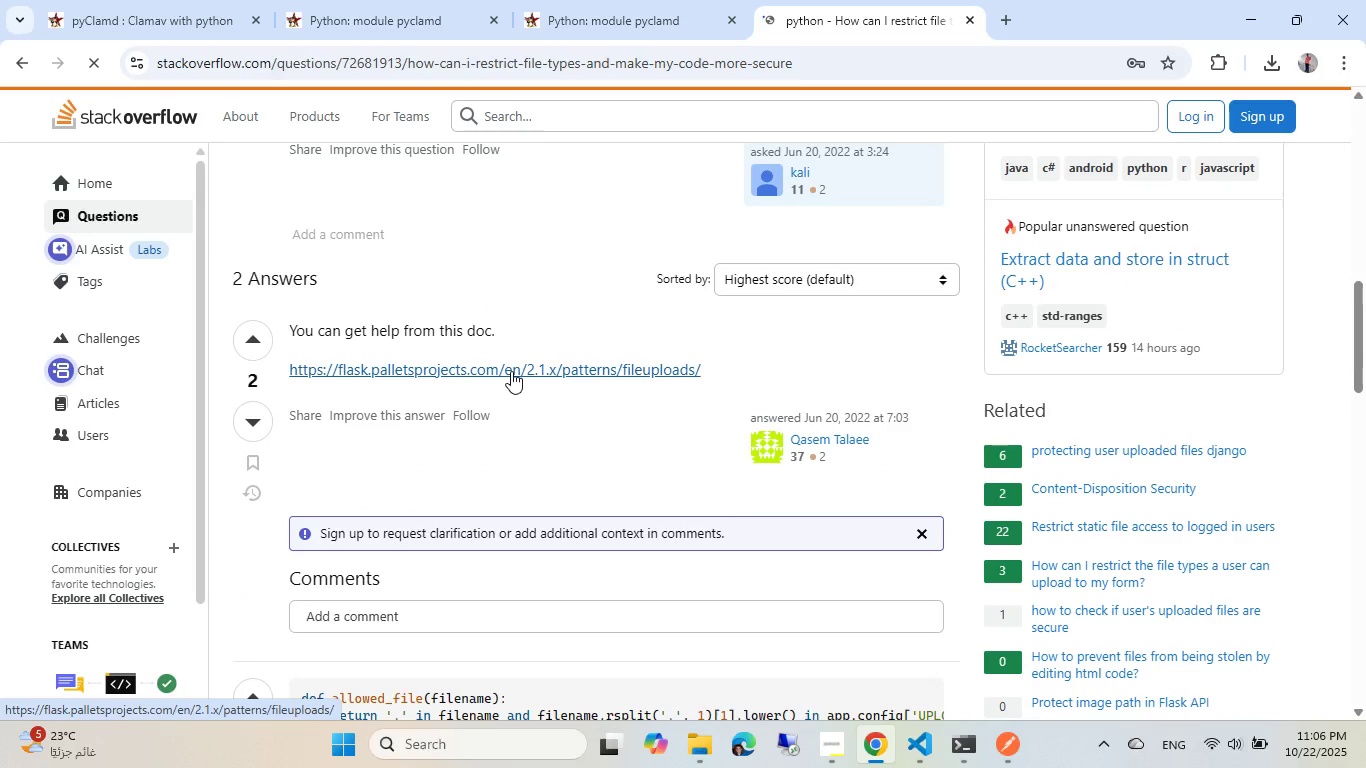 
left_click([511, 371])
 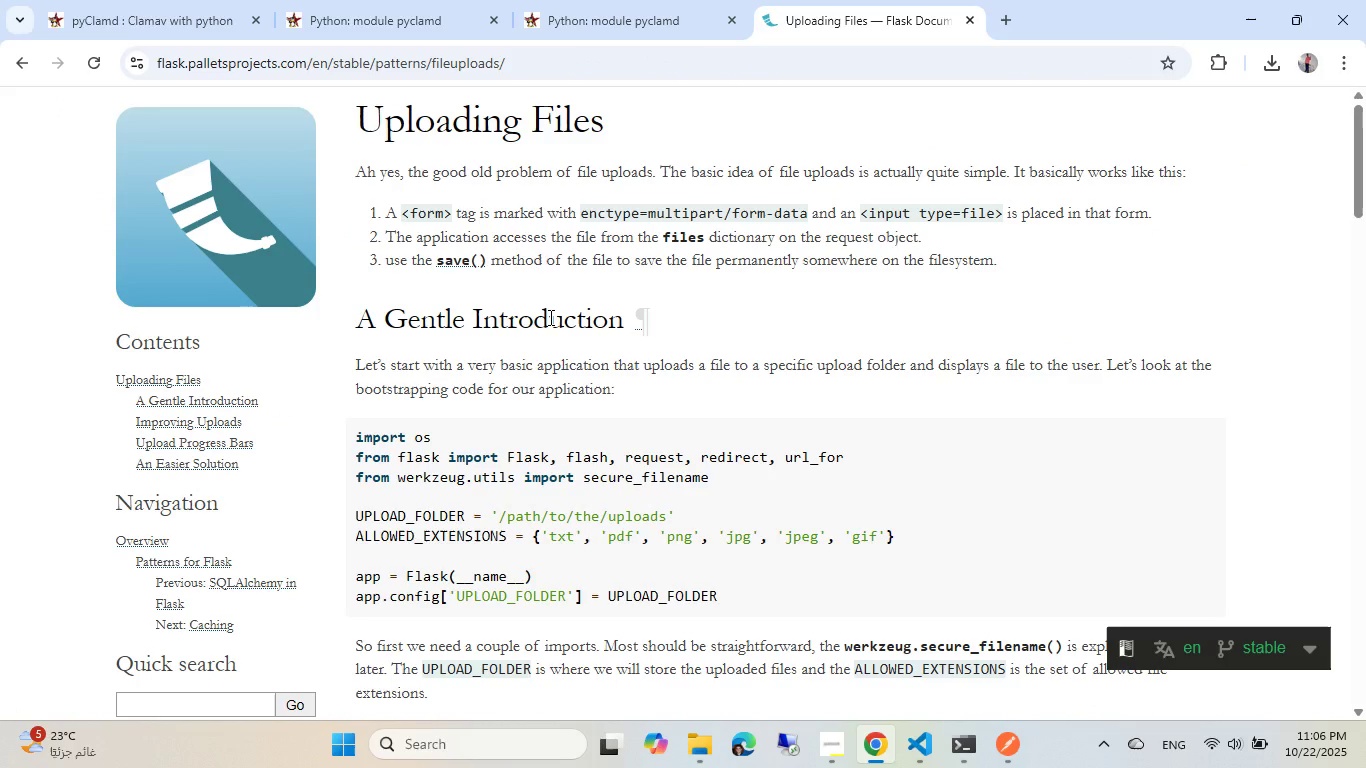 
scroll: coordinate [549, 317], scroll_direction: down, amount: 6.0
 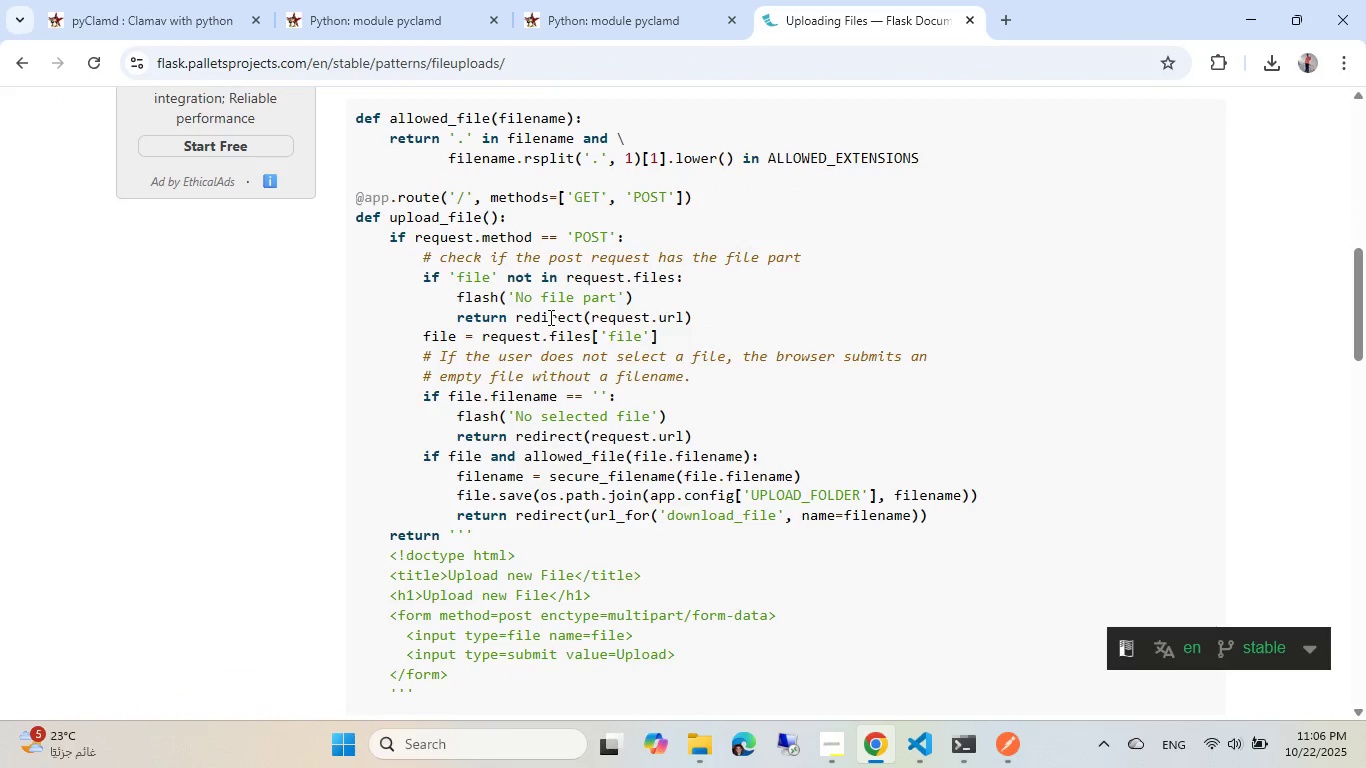 
scroll: coordinate [549, 317], scroll_direction: up, amount: 5.0
 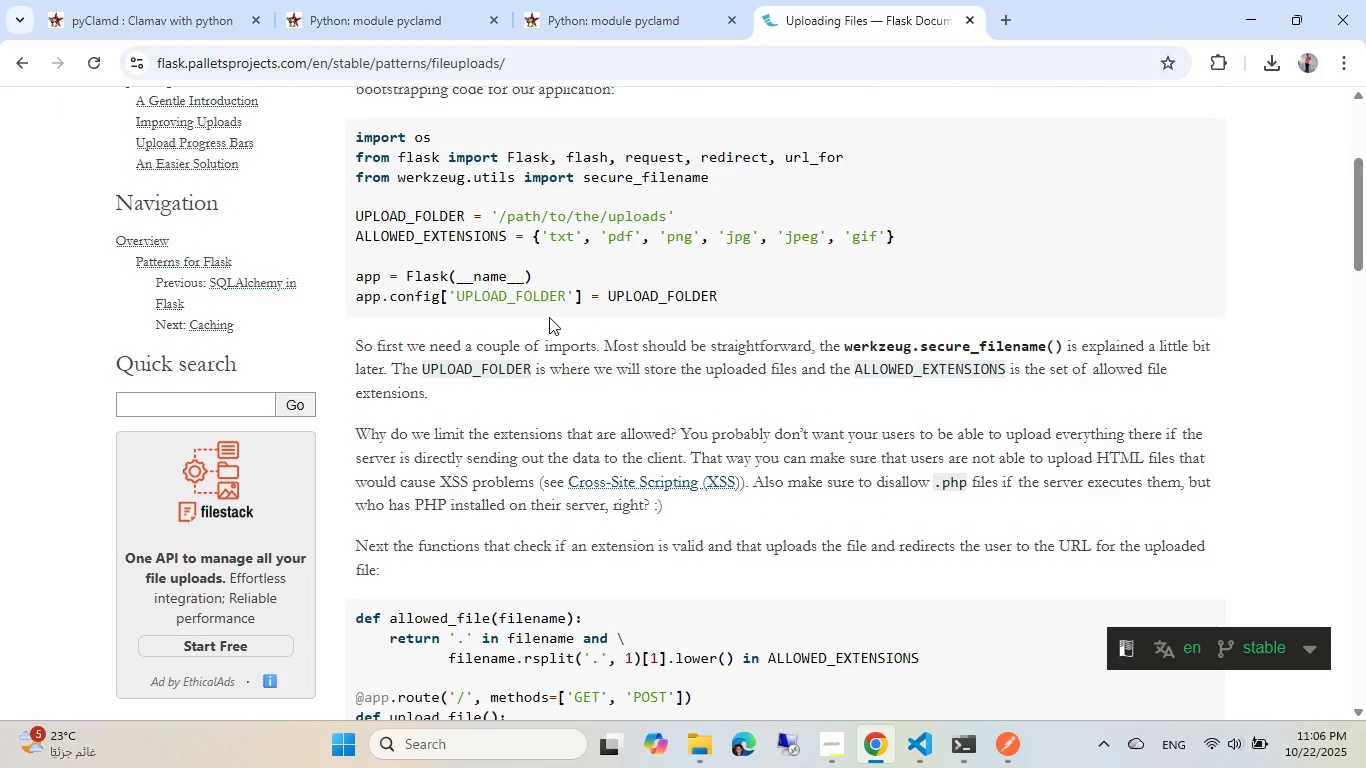 
scroll: coordinate [549, 317], scroll_direction: down, amount: 6.0
 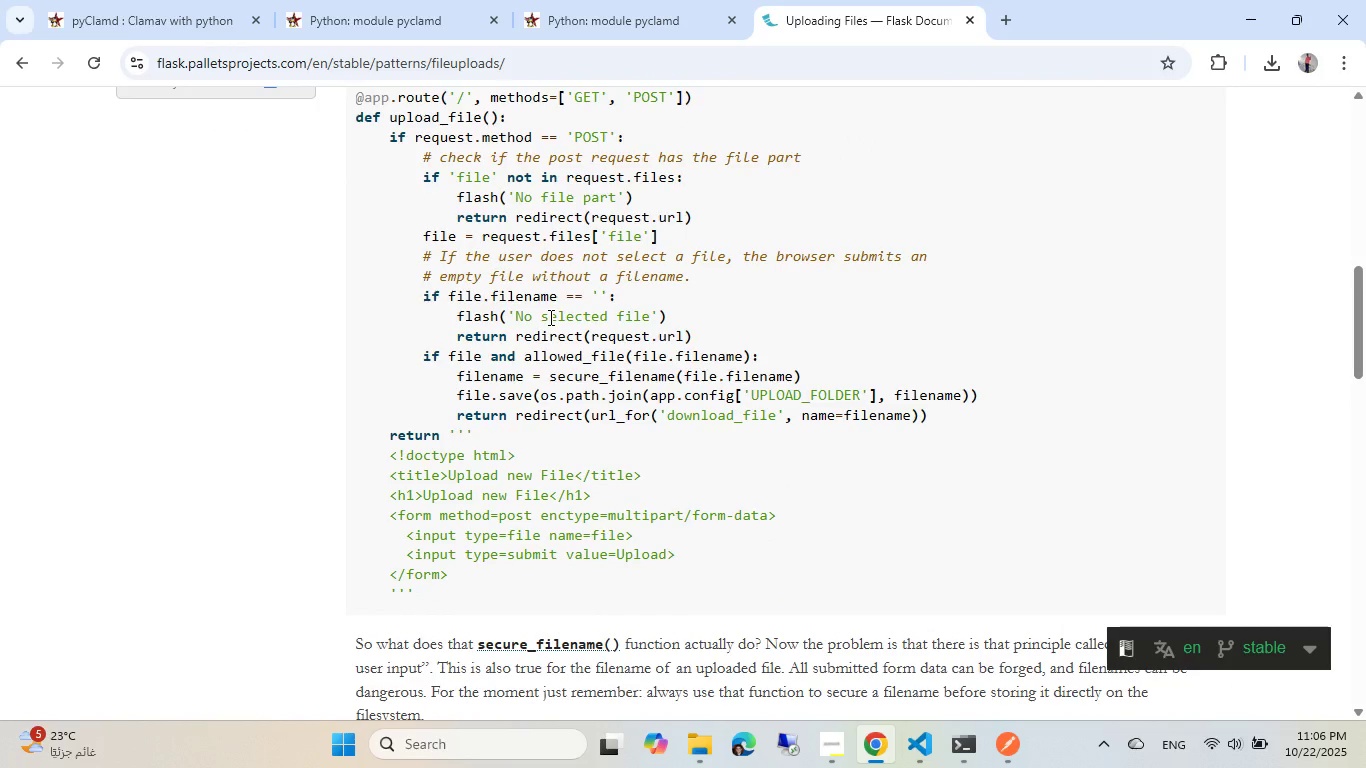 
wait(16.7)
 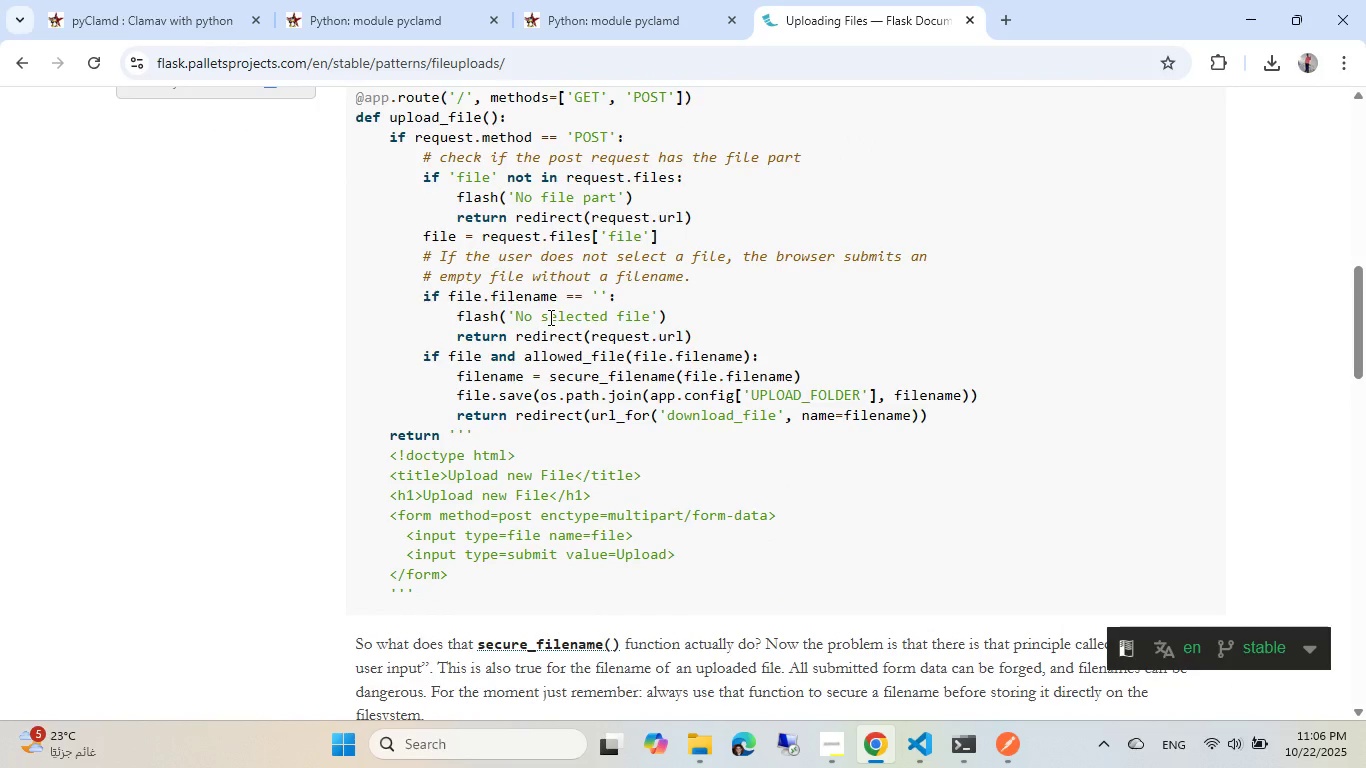 
scroll: coordinate [573, 319], scroll_direction: down, amount: 3.0
 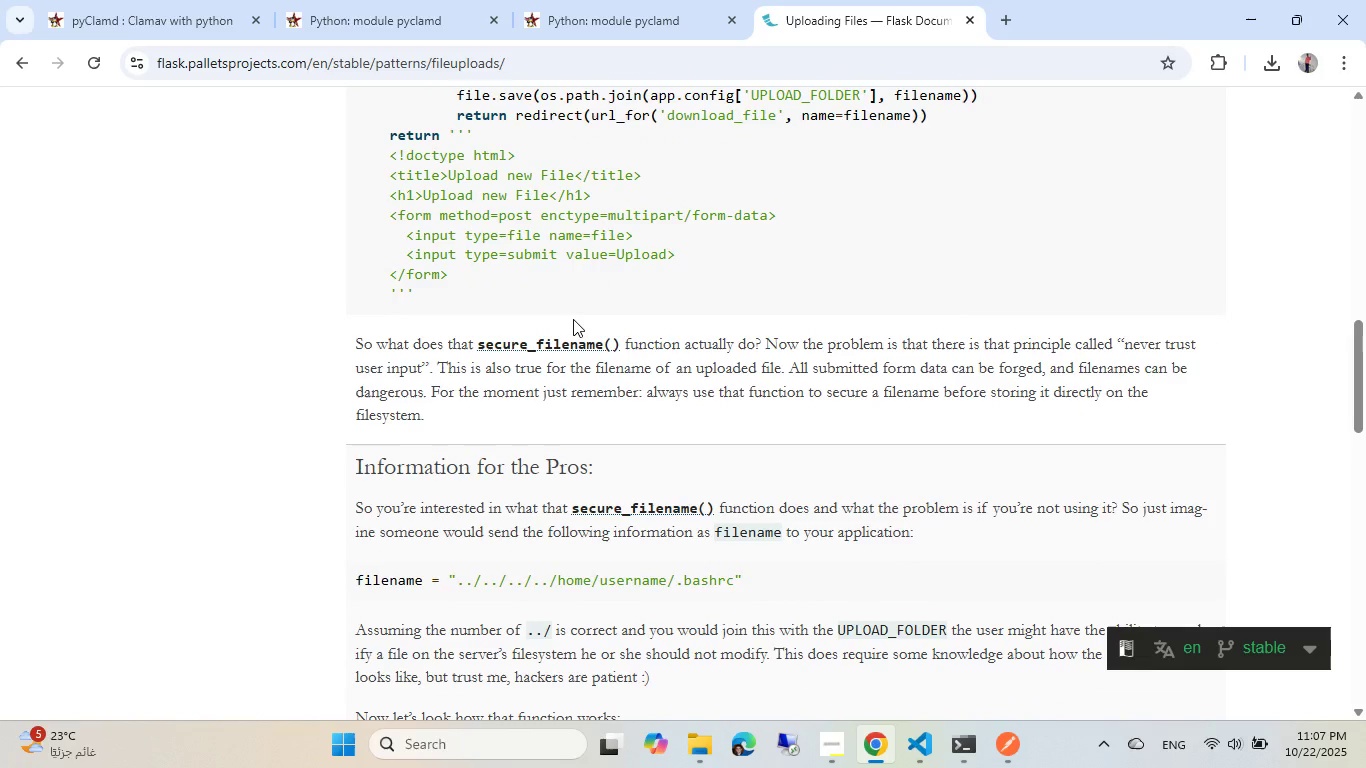 
wait(5.28)
 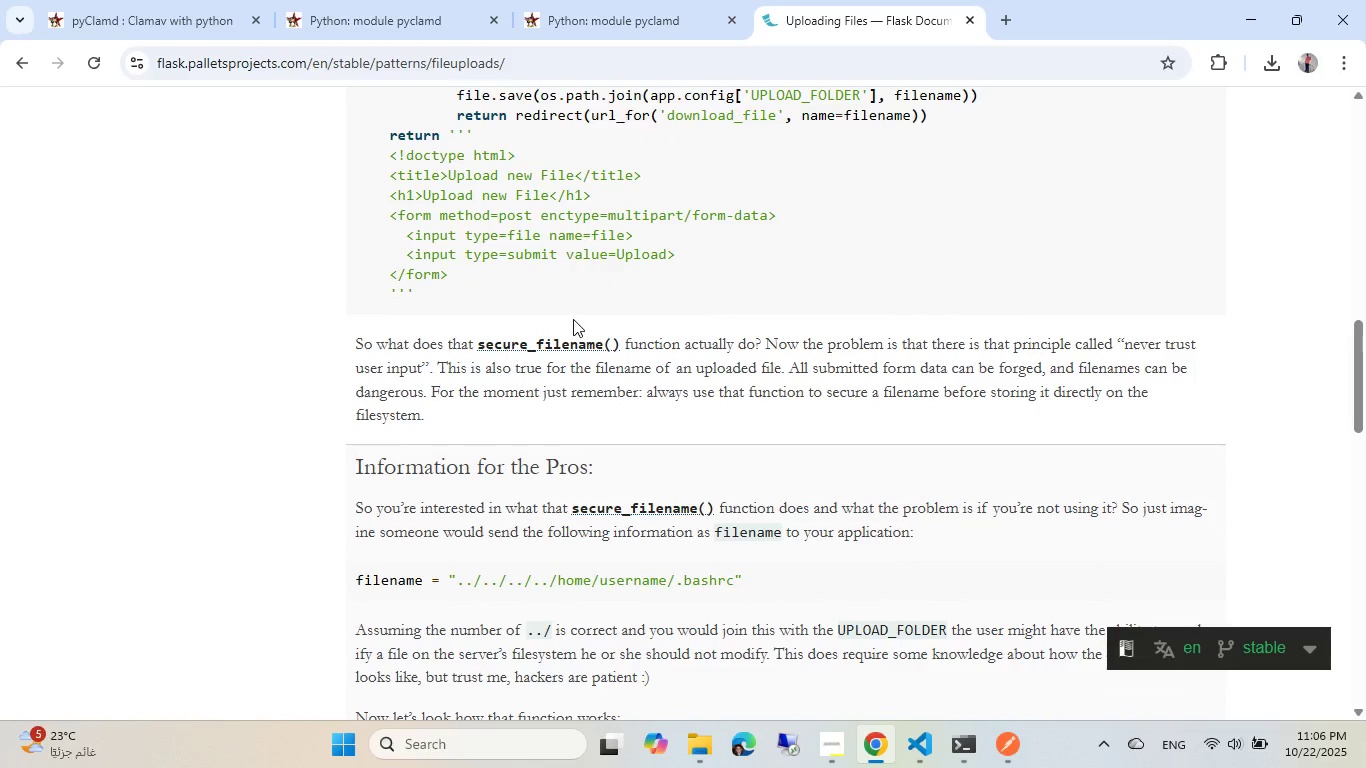 
scroll: coordinate [573, 319], scroll_direction: up, amount: 2.0
 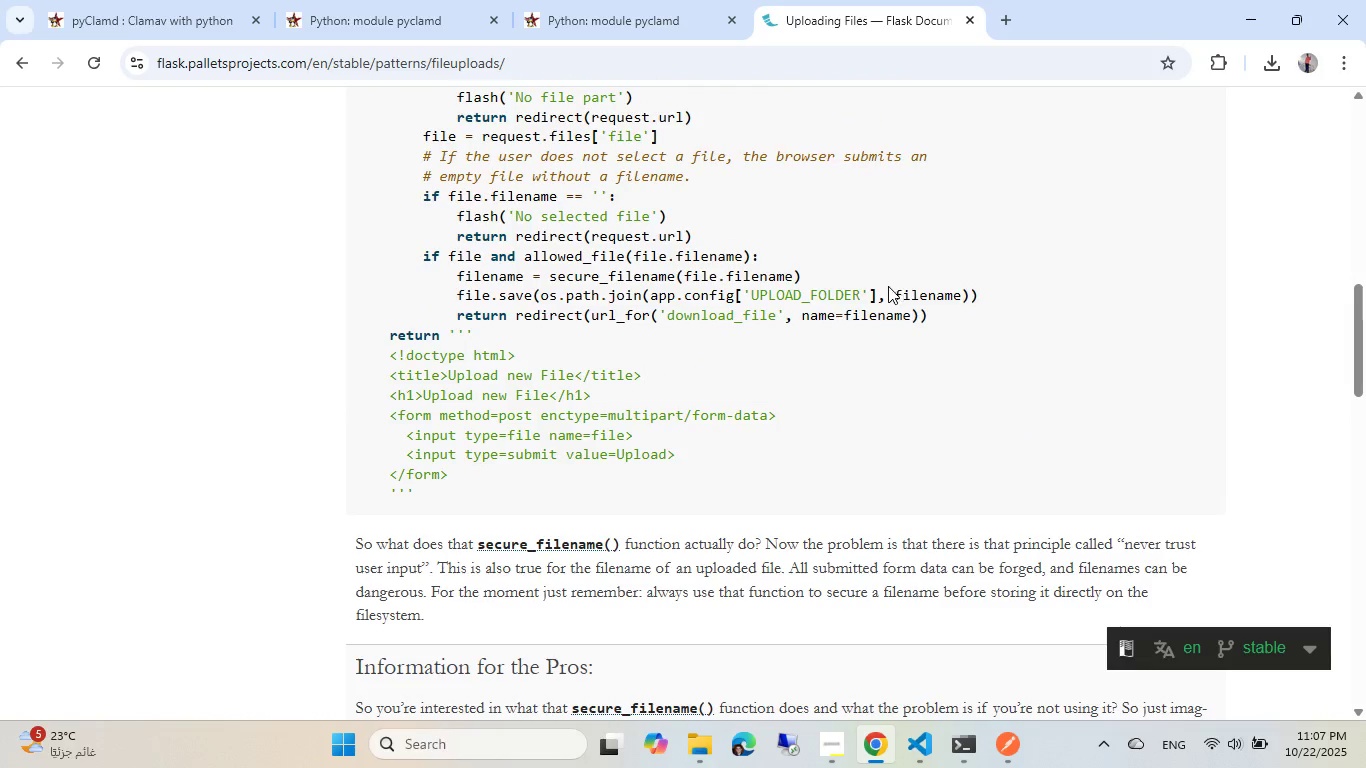 
wait(5.26)
 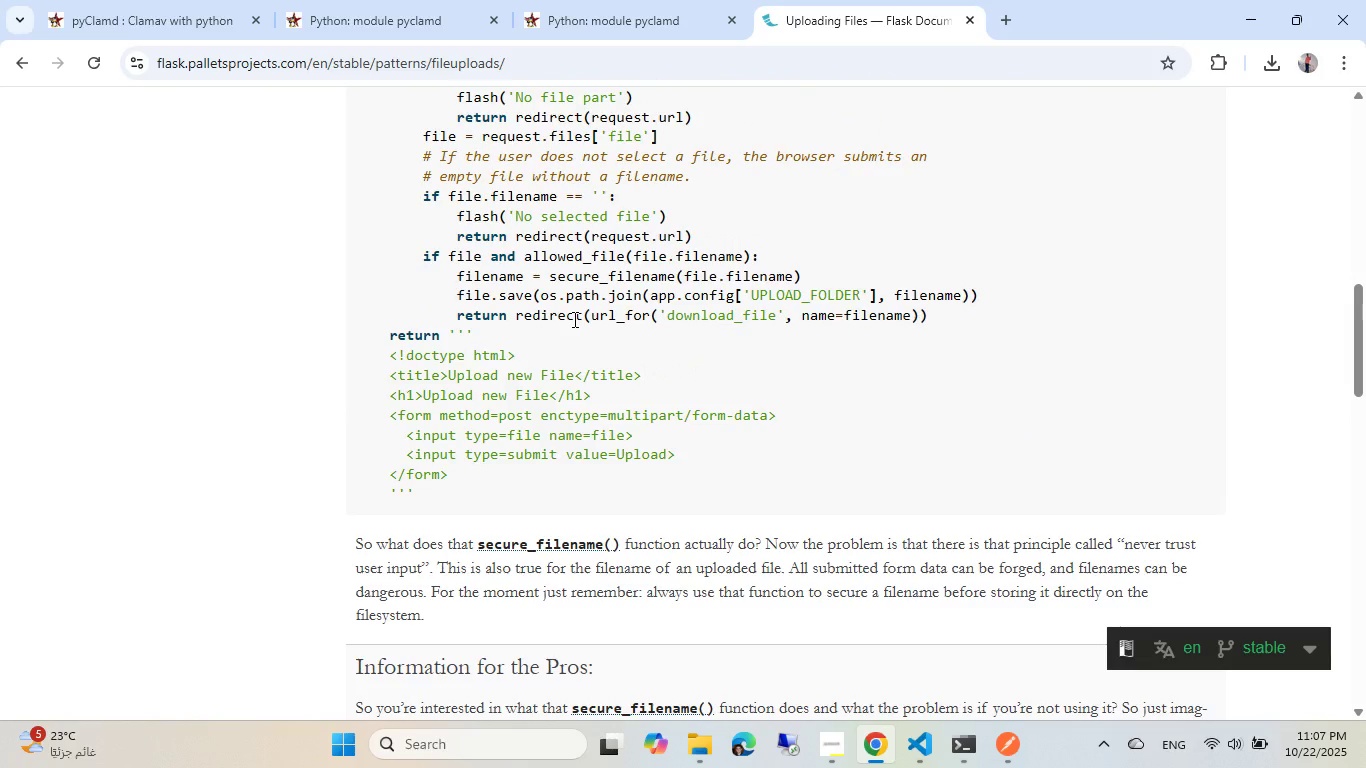 
scroll: coordinate [622, 256], scroll_direction: up, amount: 7.0
 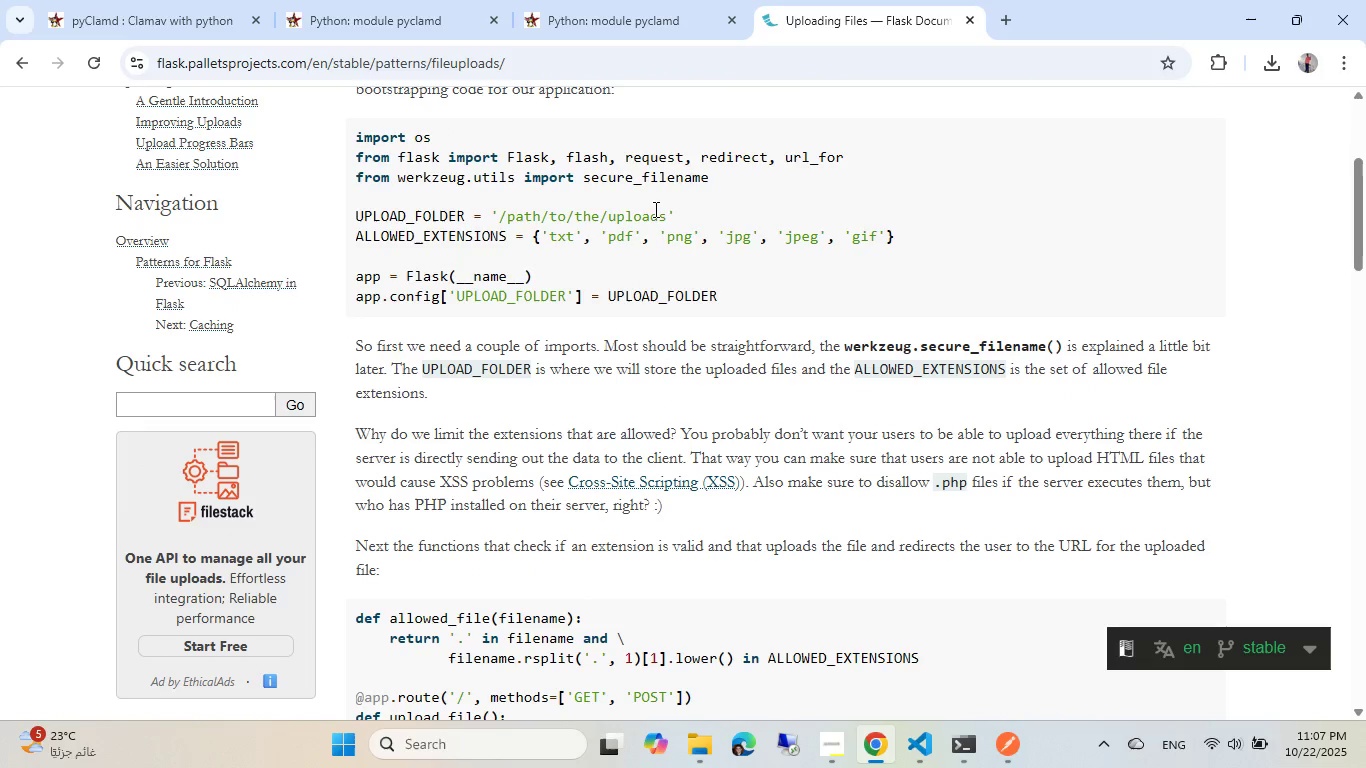 
left_click([914, 744])
 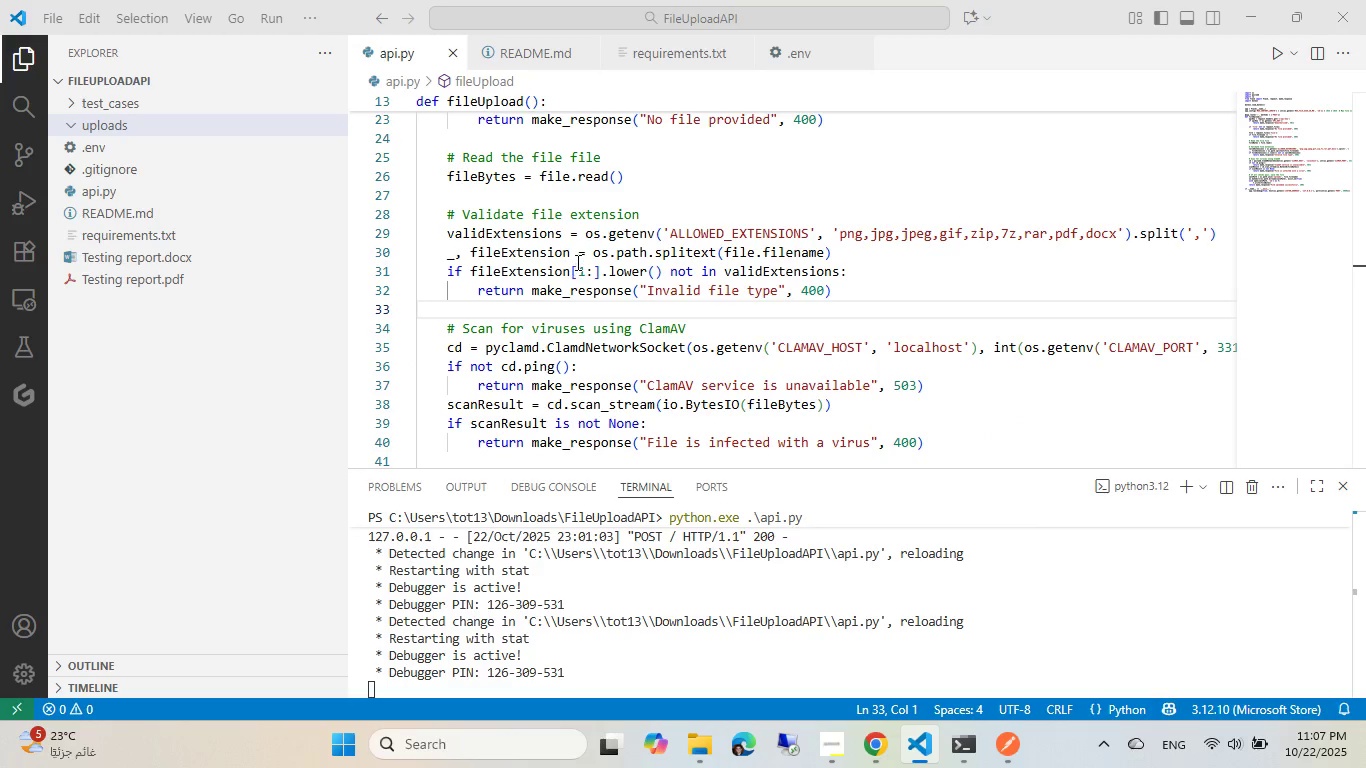 
scroll: coordinate [576, 262], scroll_direction: down, amount: 4.0
 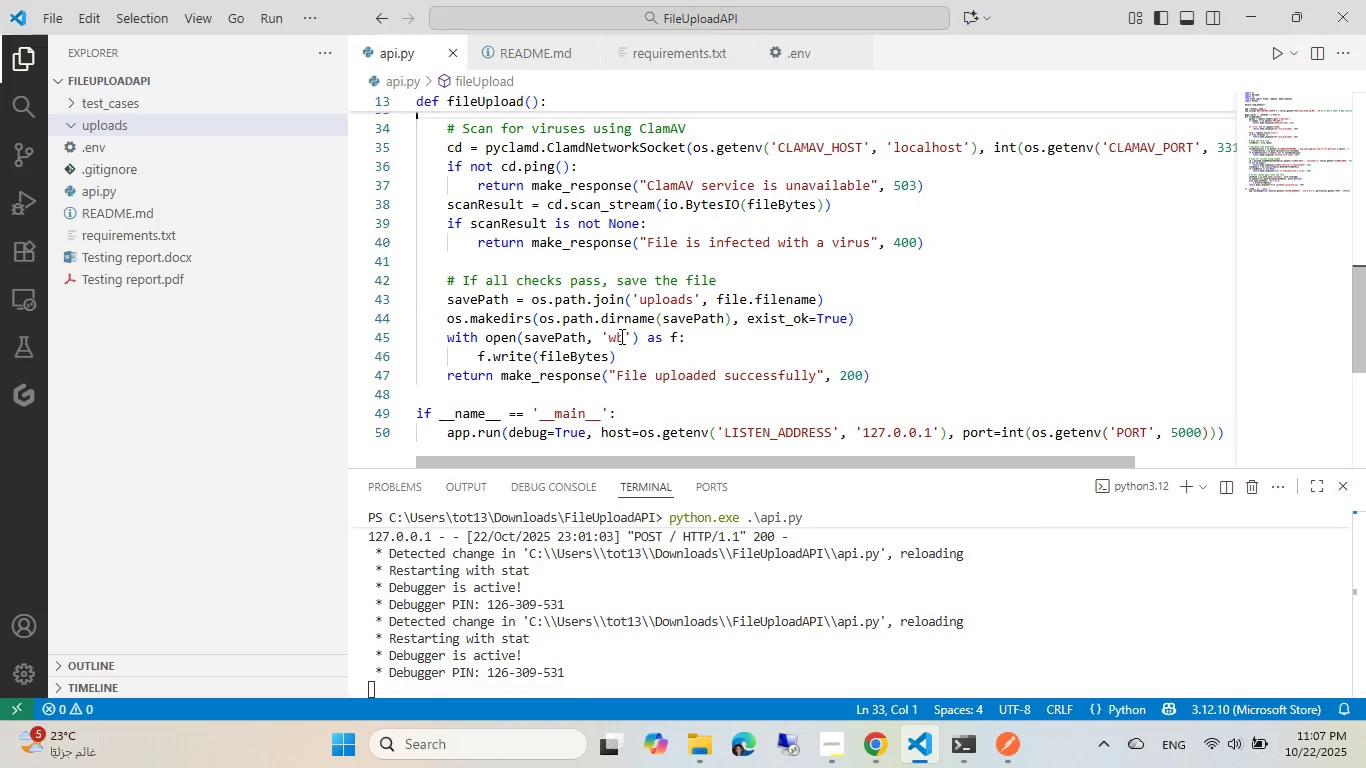 
scroll: coordinate [620, 336], scroll_direction: none, amount: 0.0
 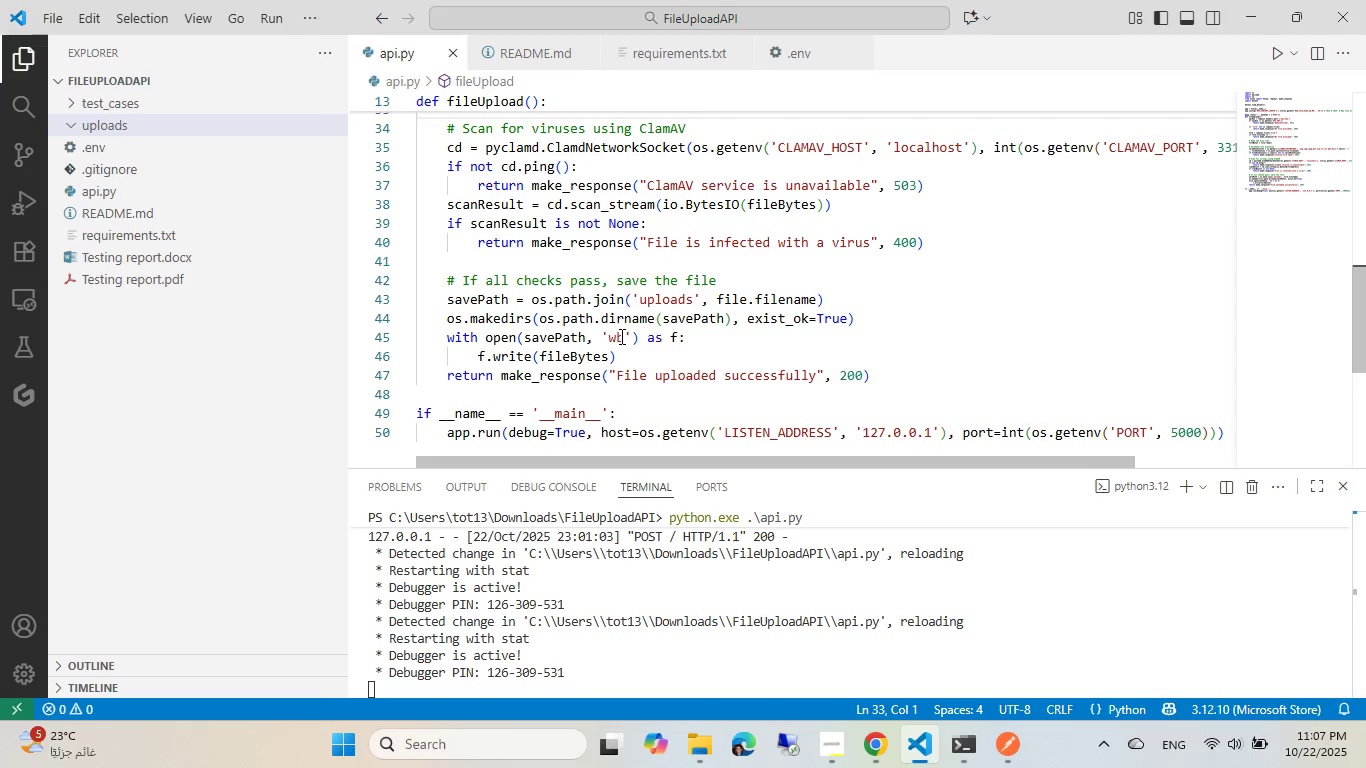 
key(Alt+AltLeft)
 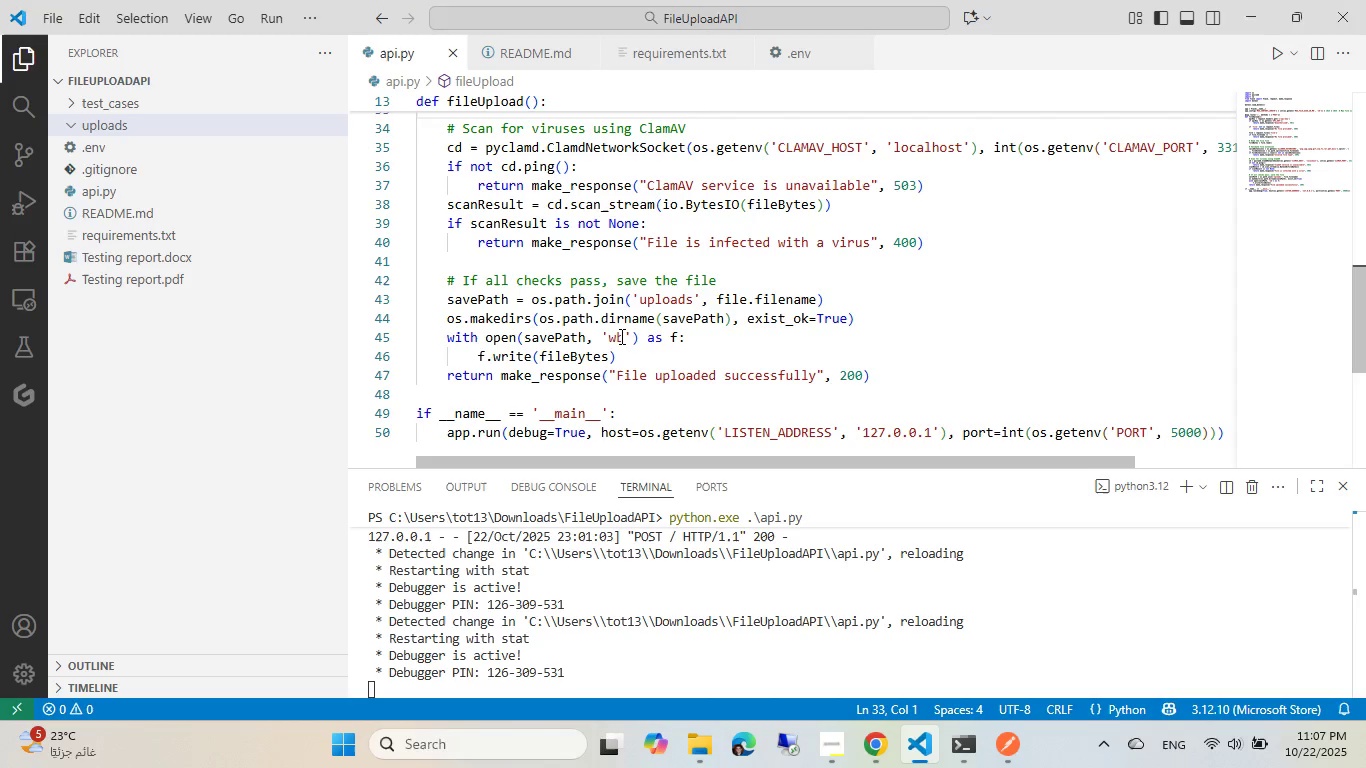 
key(Alt+Tab)
 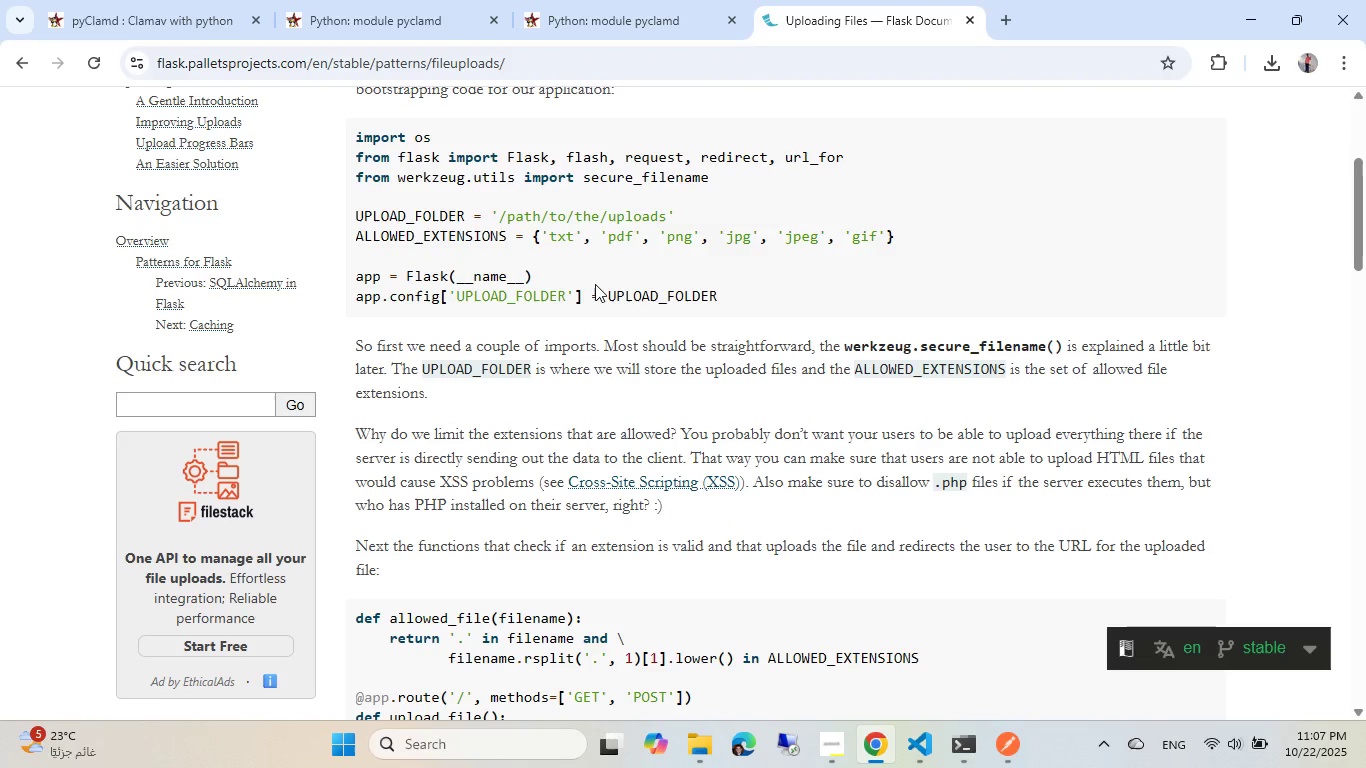 
key(Alt+AltLeft)
 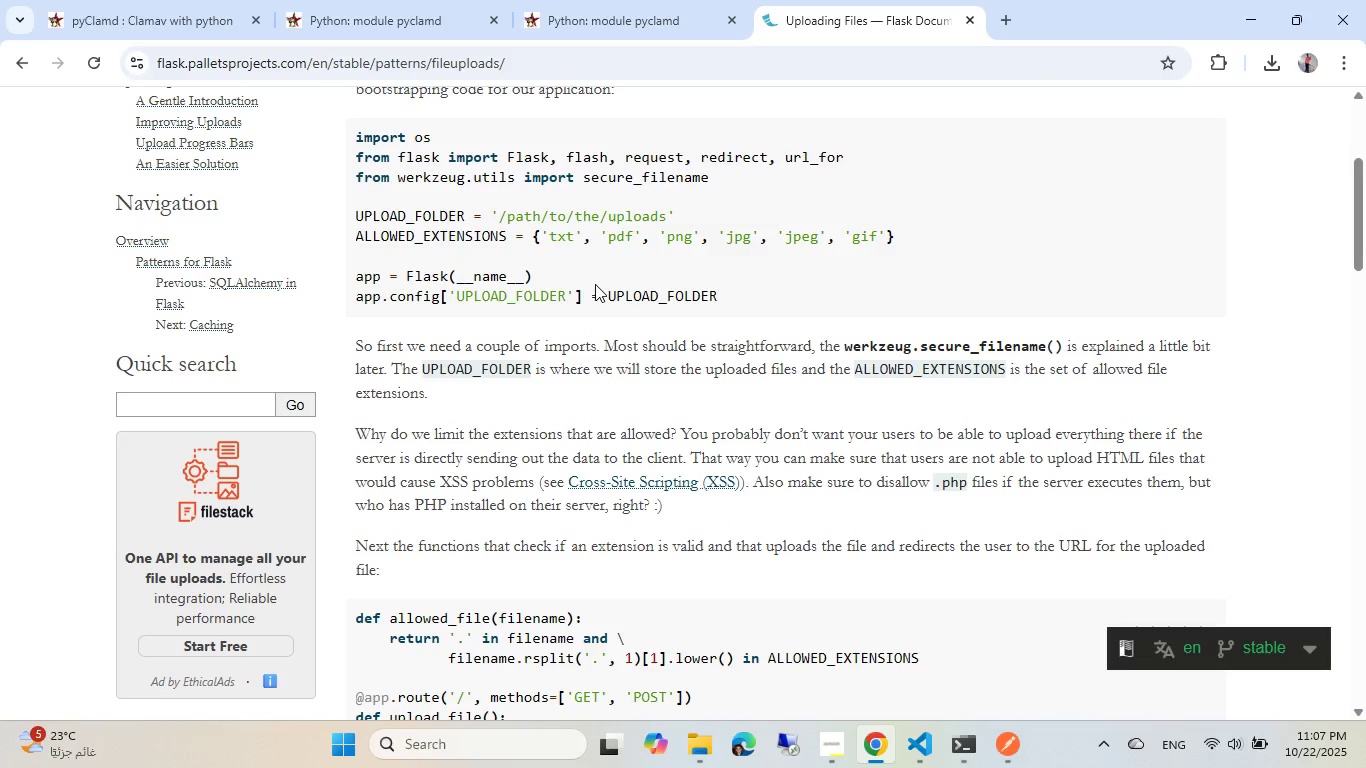 
key(Alt+Tab)
 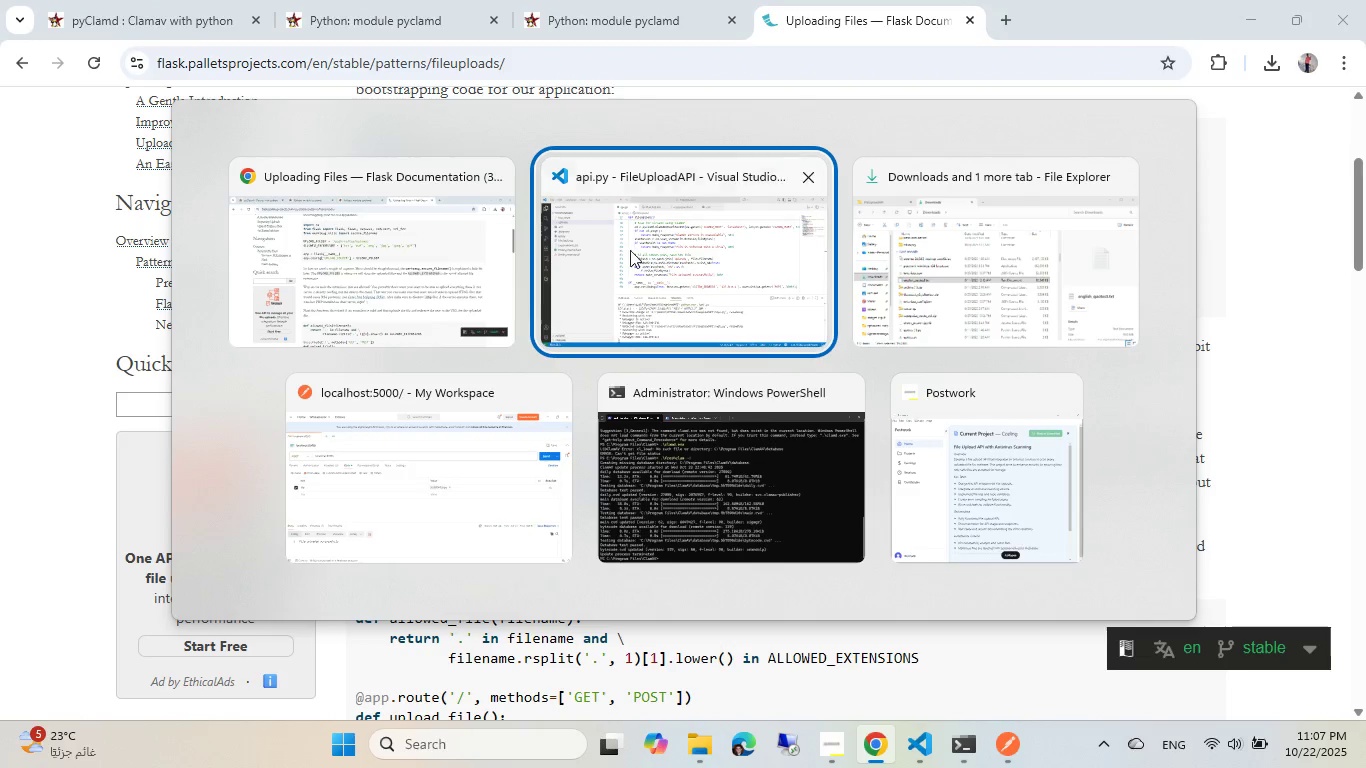 
left_click([640, 242])
 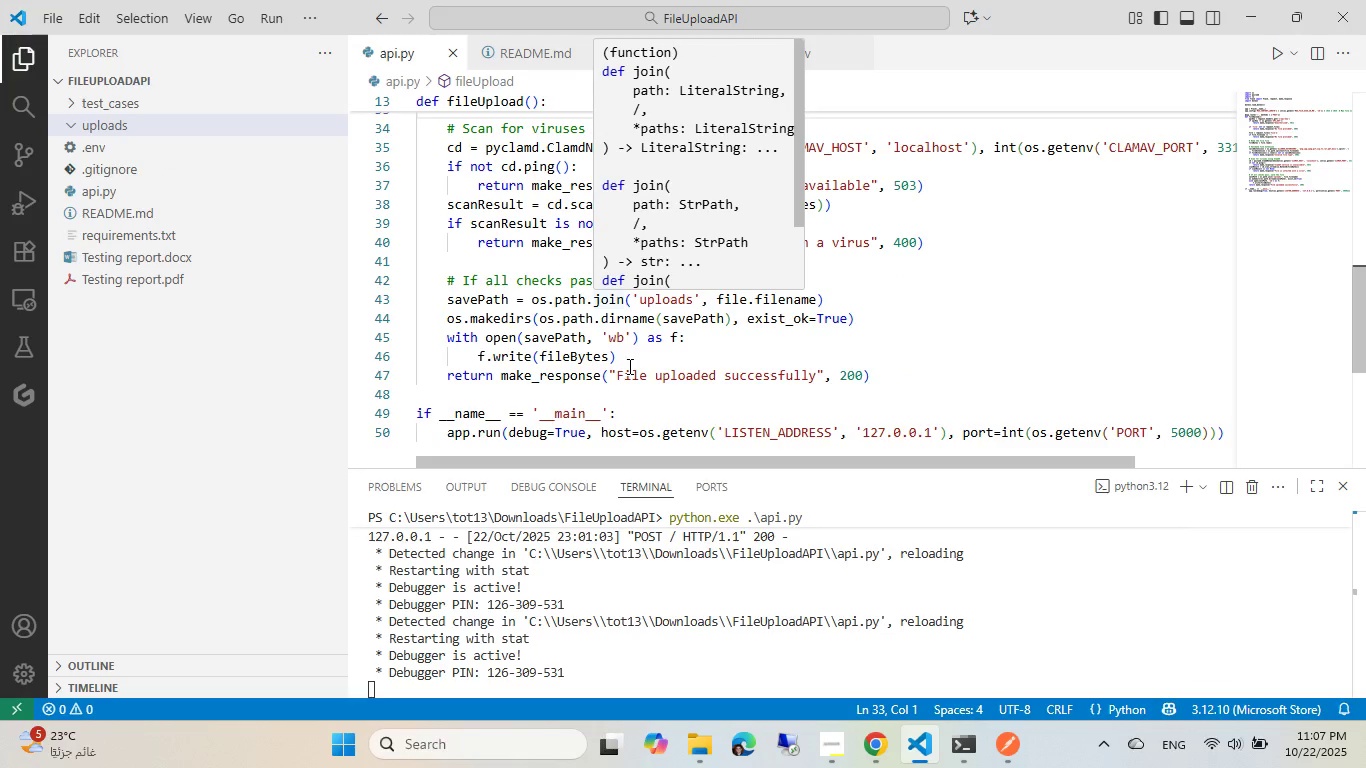 
left_click([633, 364])
 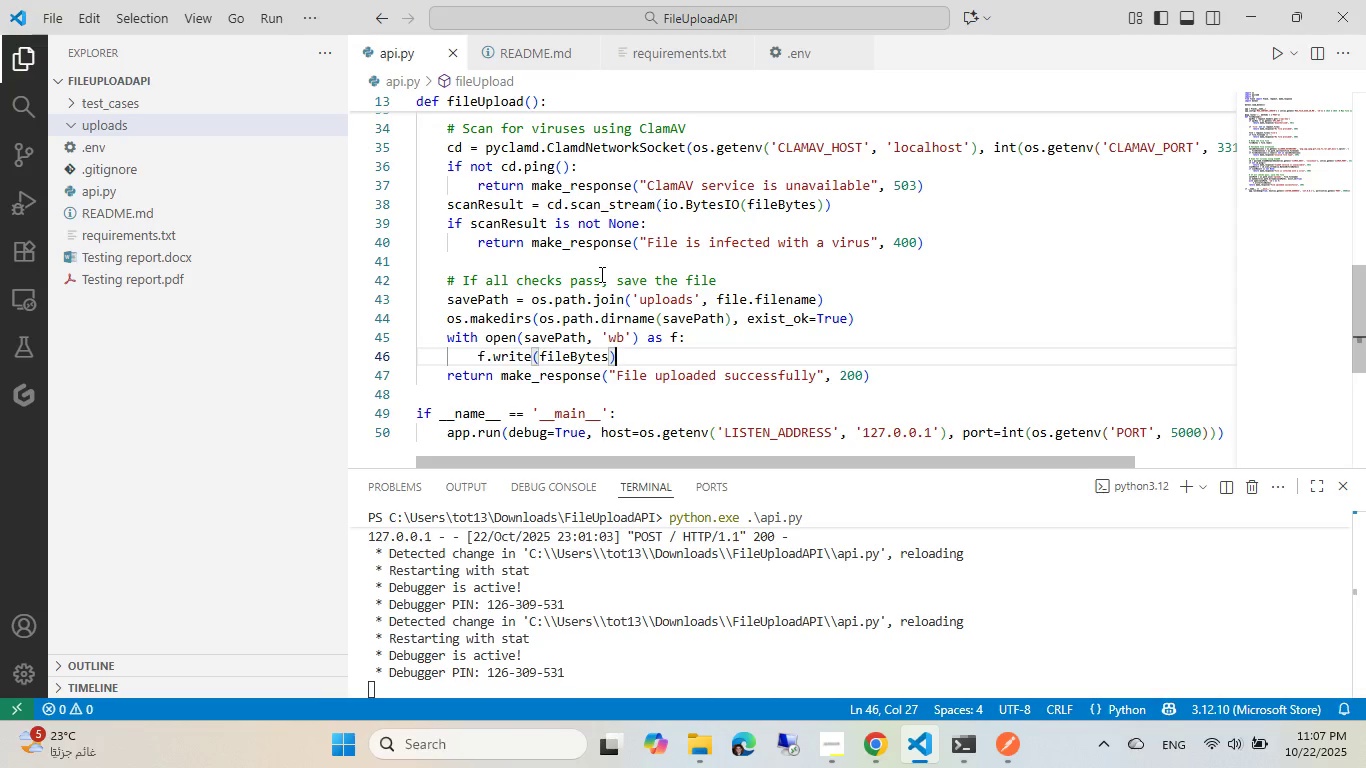 
wait(22.93)
 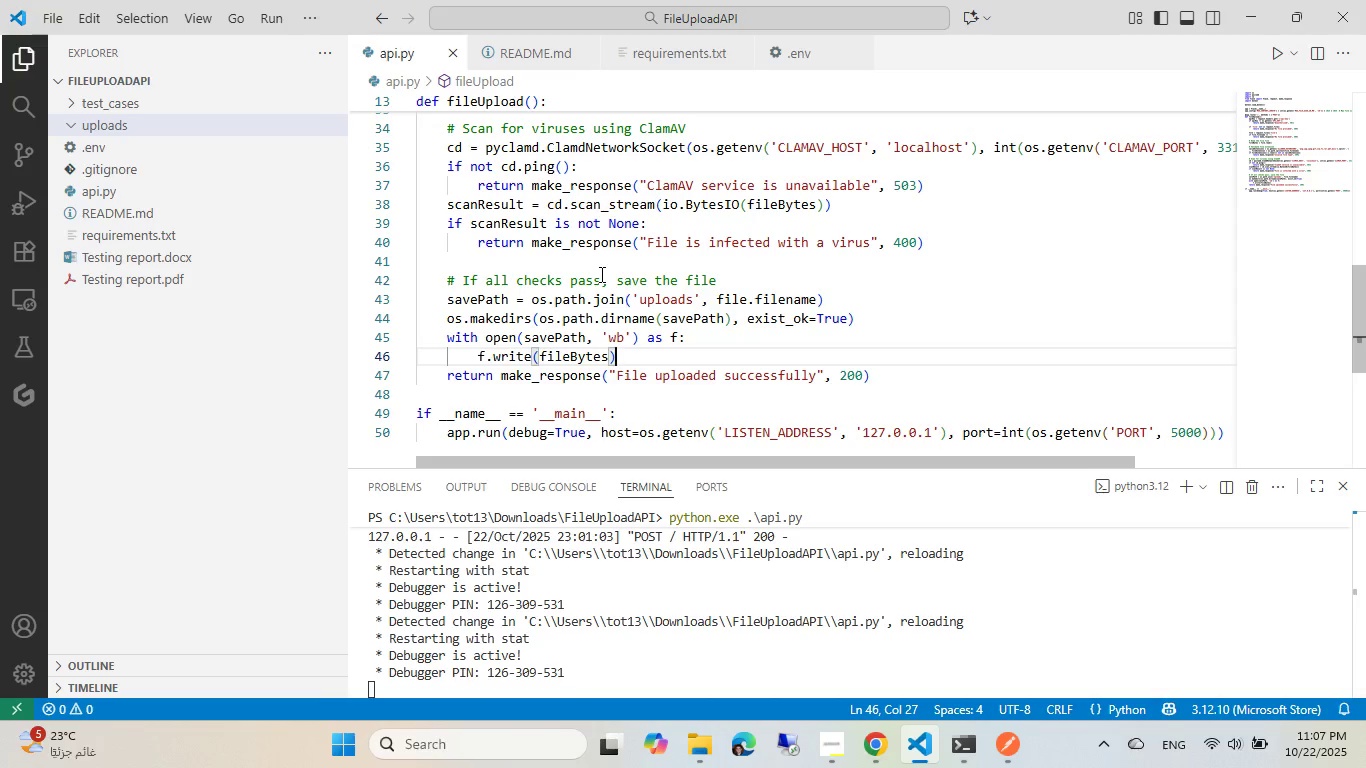 
key(Alt+AltLeft)
 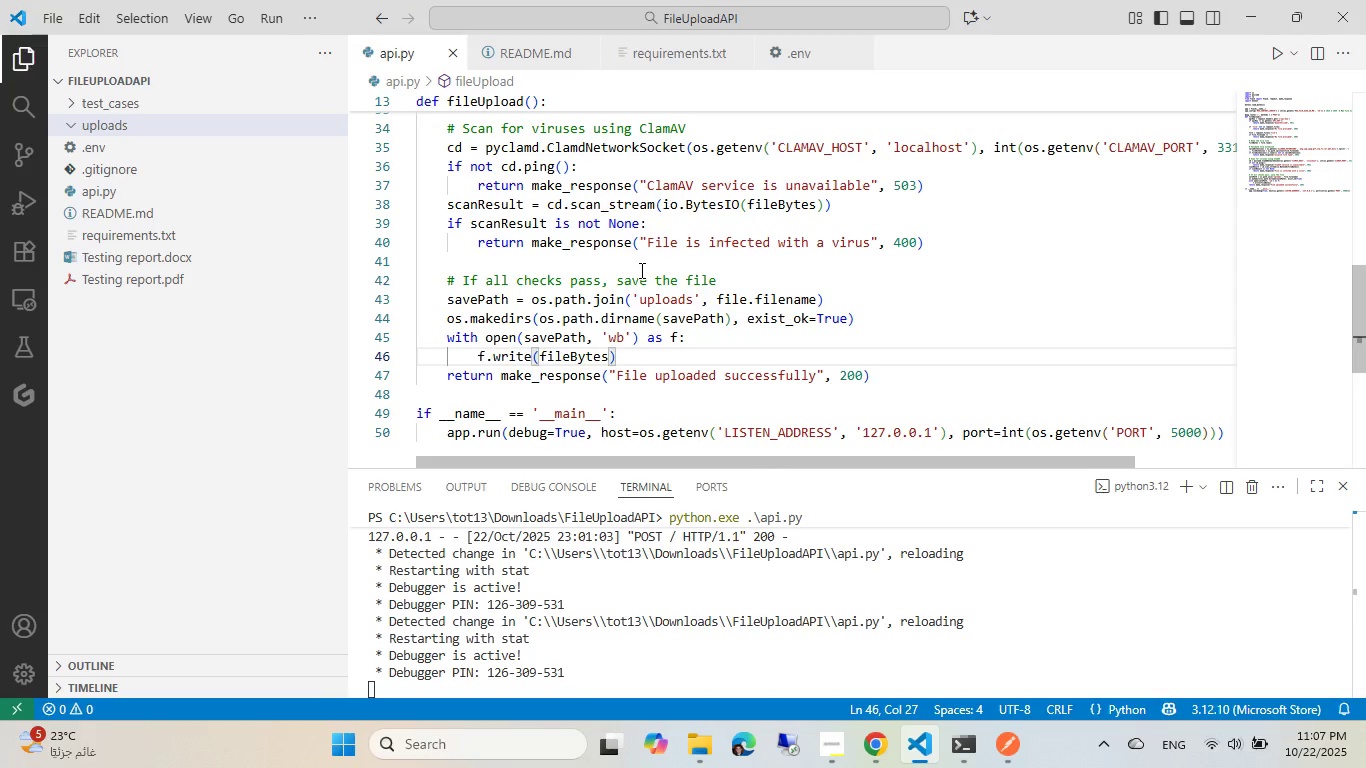 
key(Tab)
 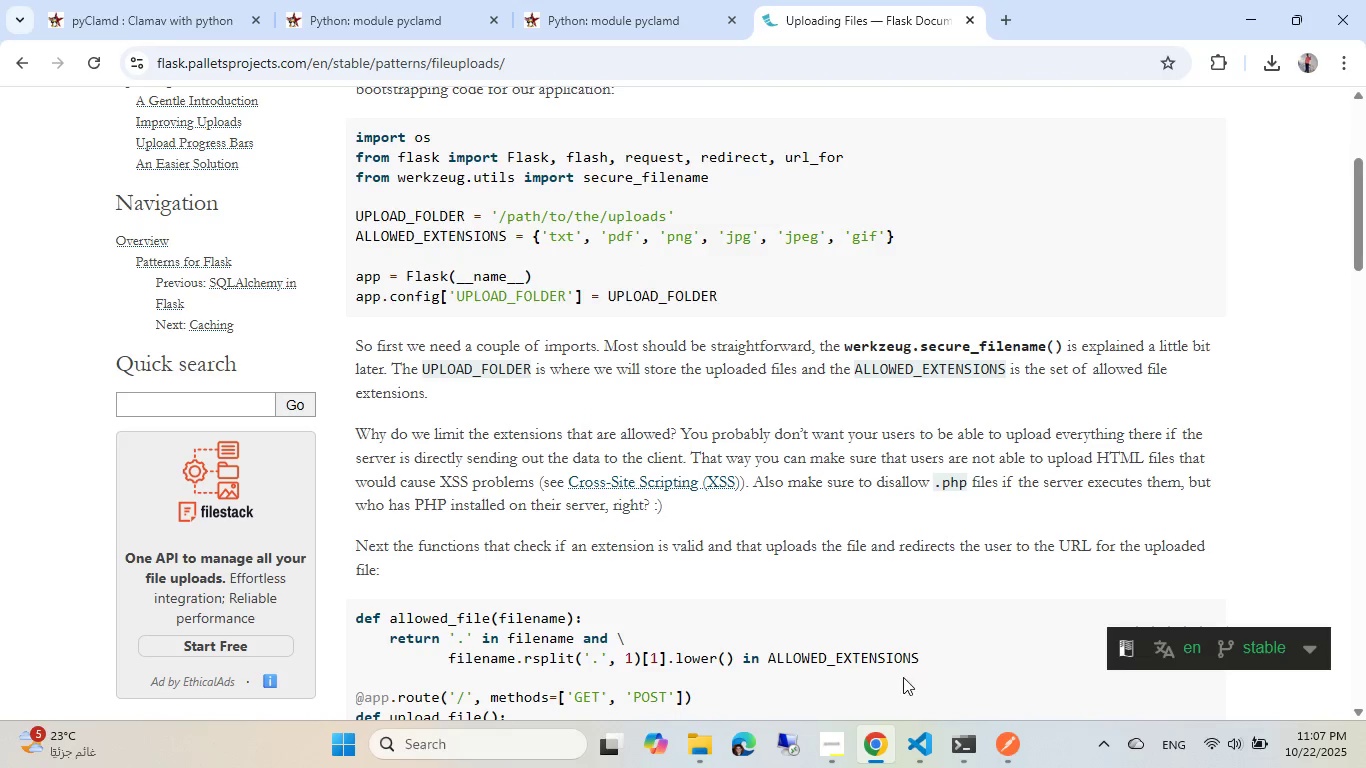 
left_click([997, 744])
 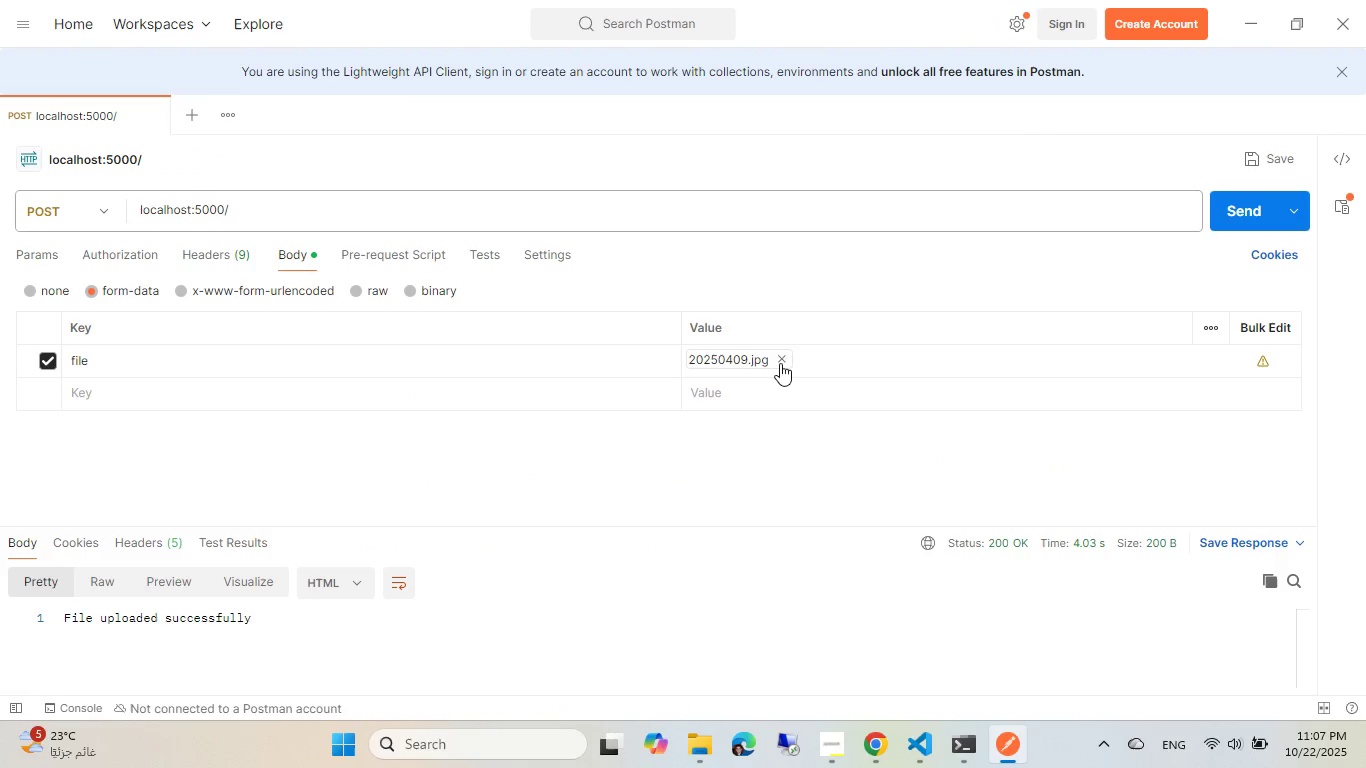 
left_click([783, 363])
 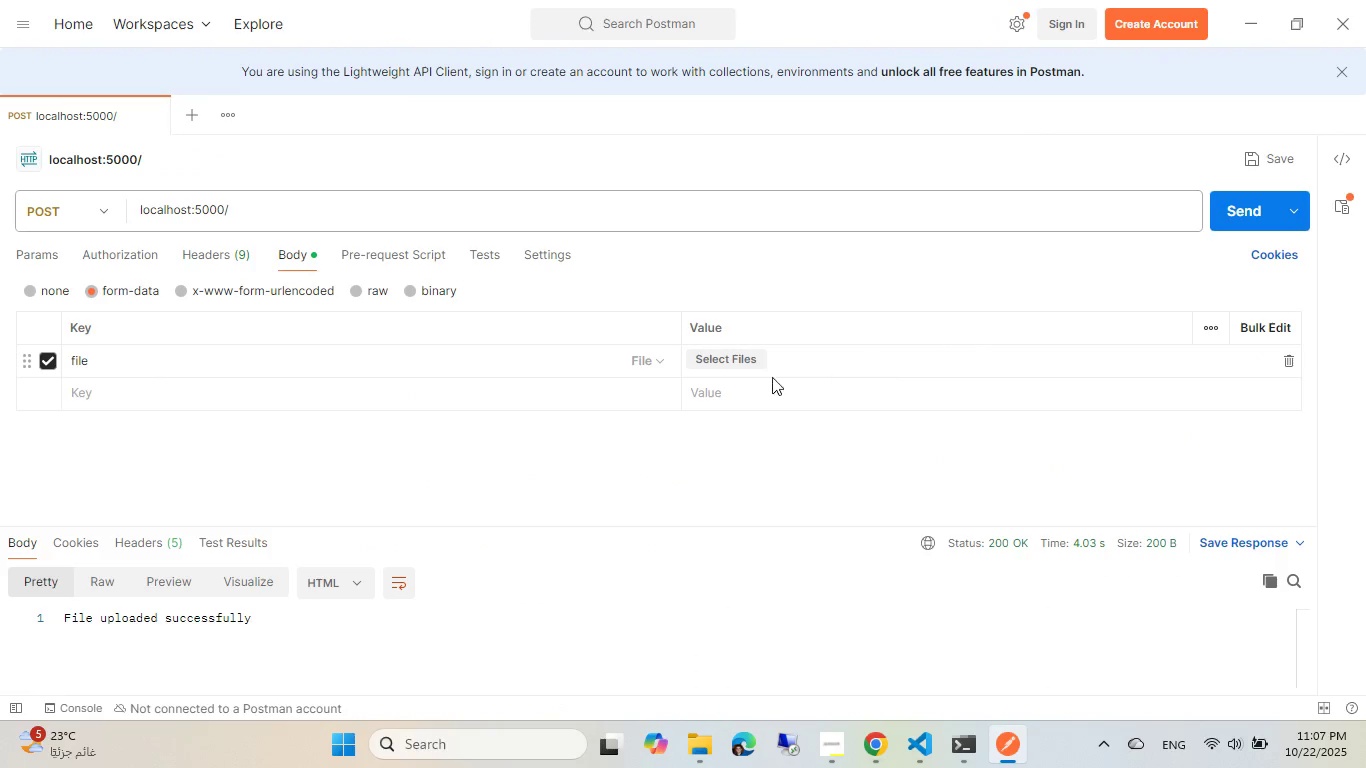 
left_click([733, 353])
 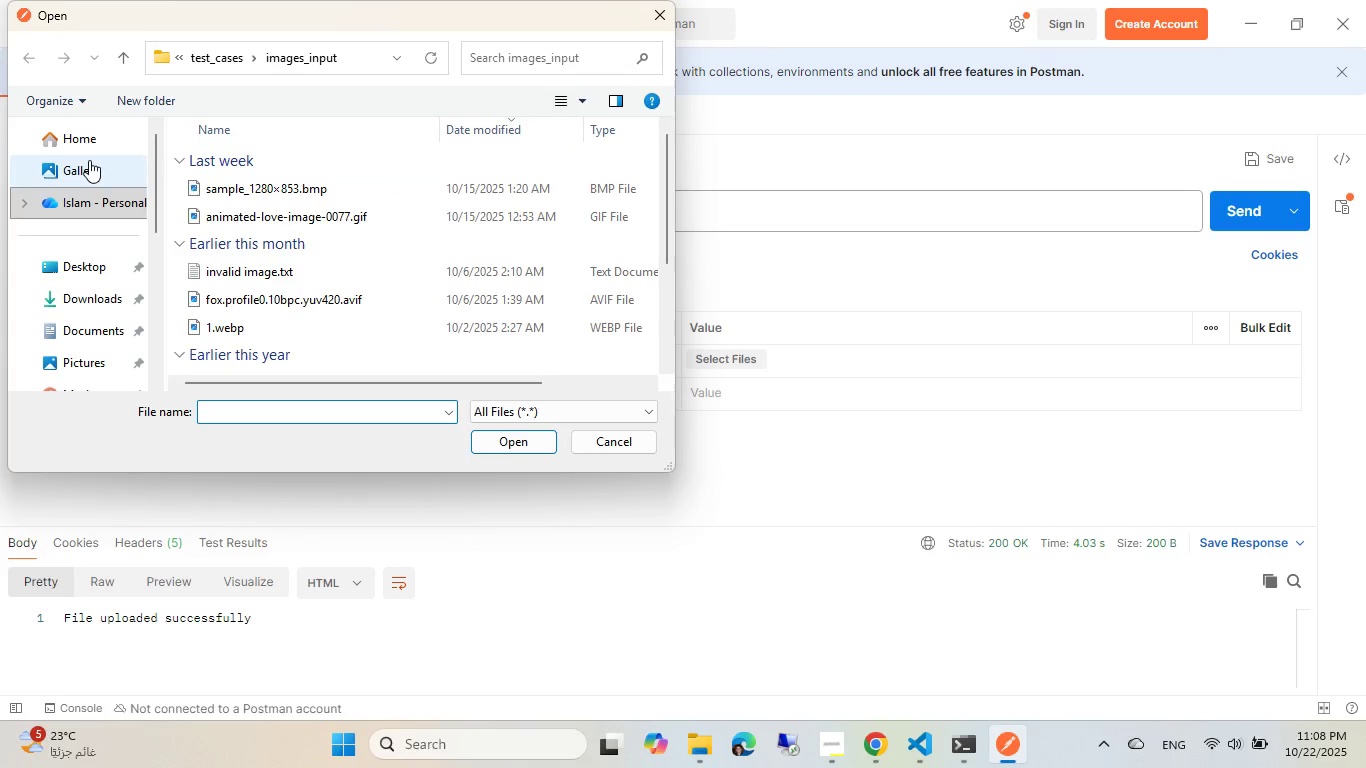 
left_click([87, 289])
 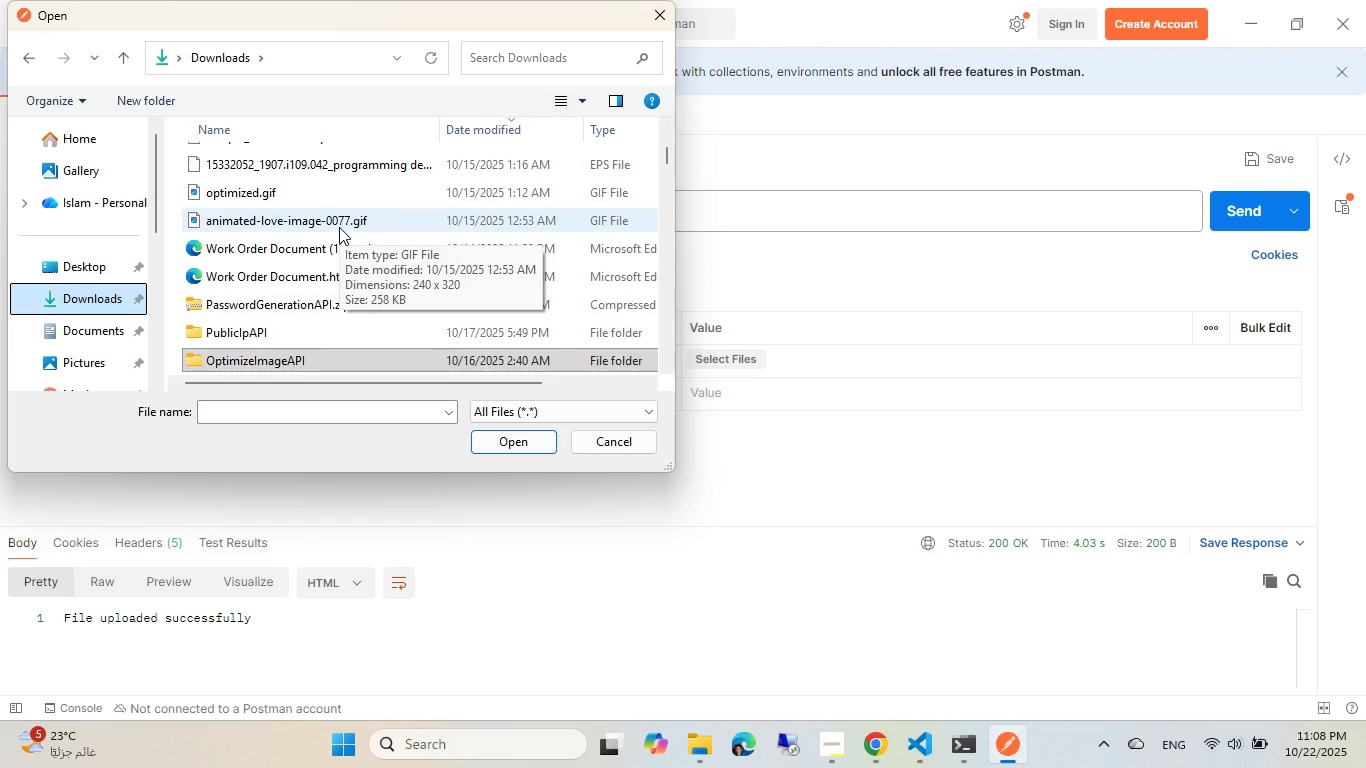 
scroll: coordinate [259, 291], scroll_direction: up, amount: 9.0
 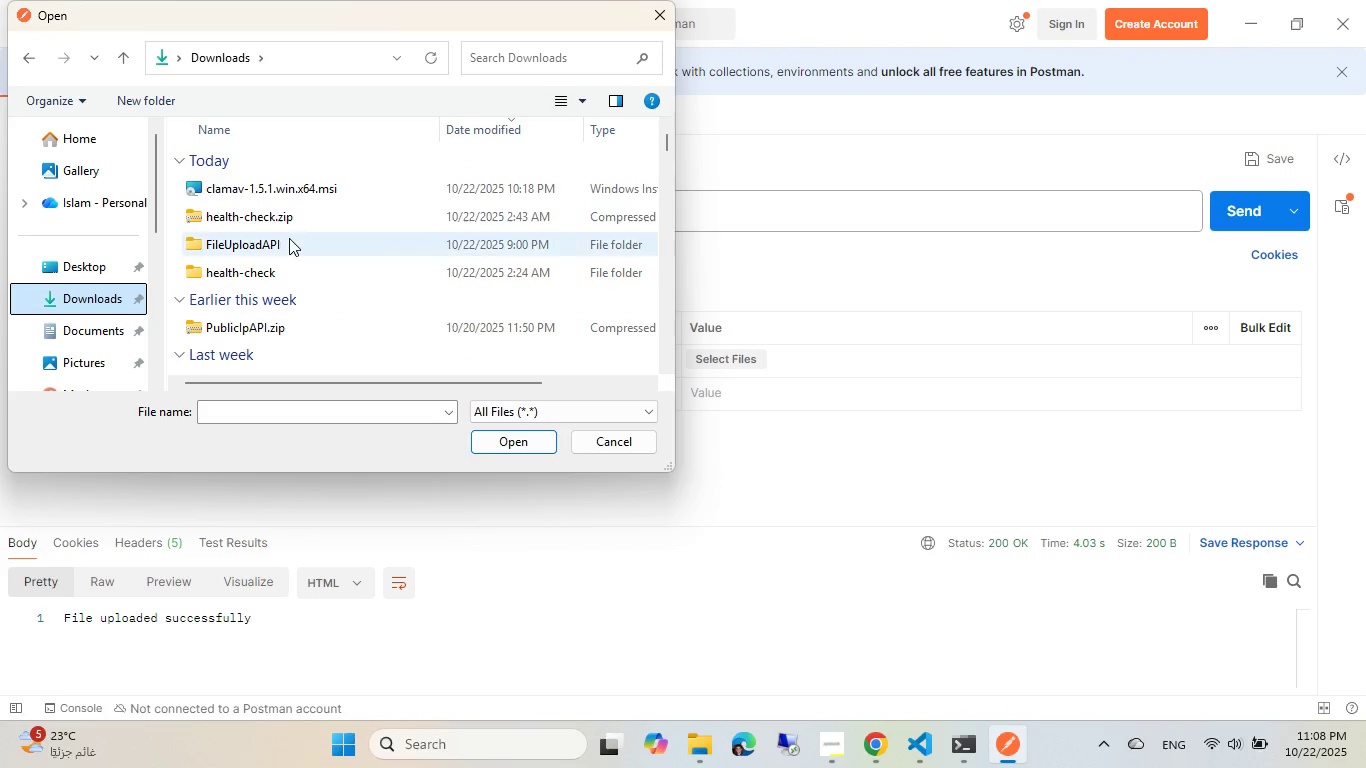 
scroll: coordinate [300, 293], scroll_direction: down, amount: 16.0
 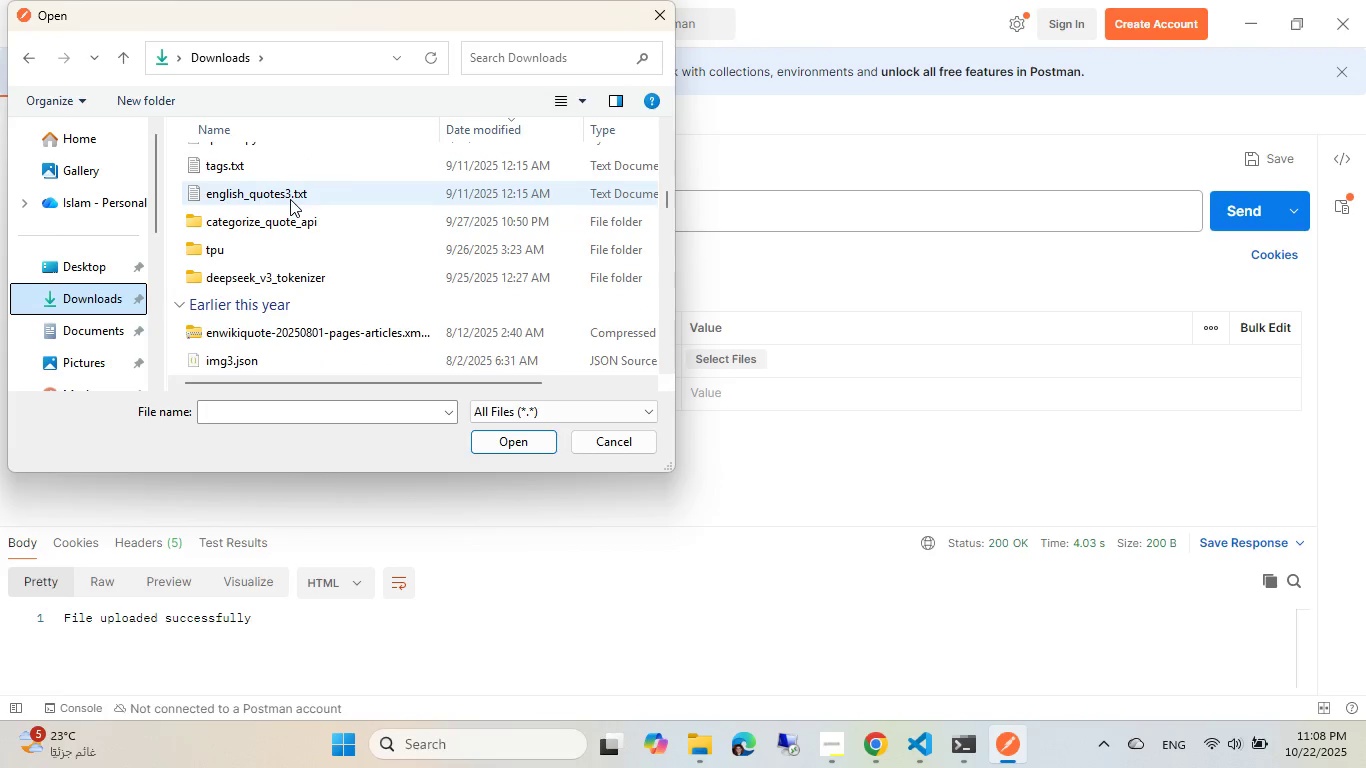 
double_click([290, 199])
 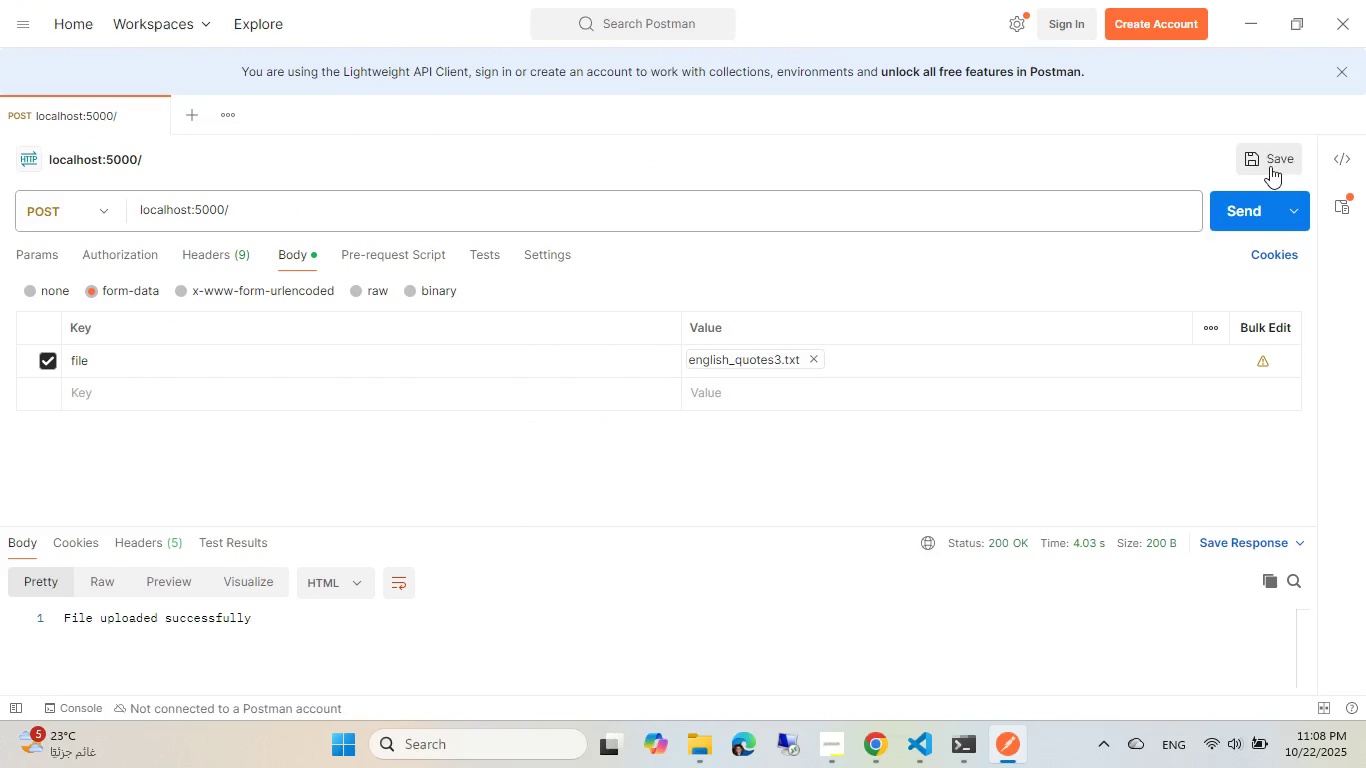 
left_click([1250, 199])
 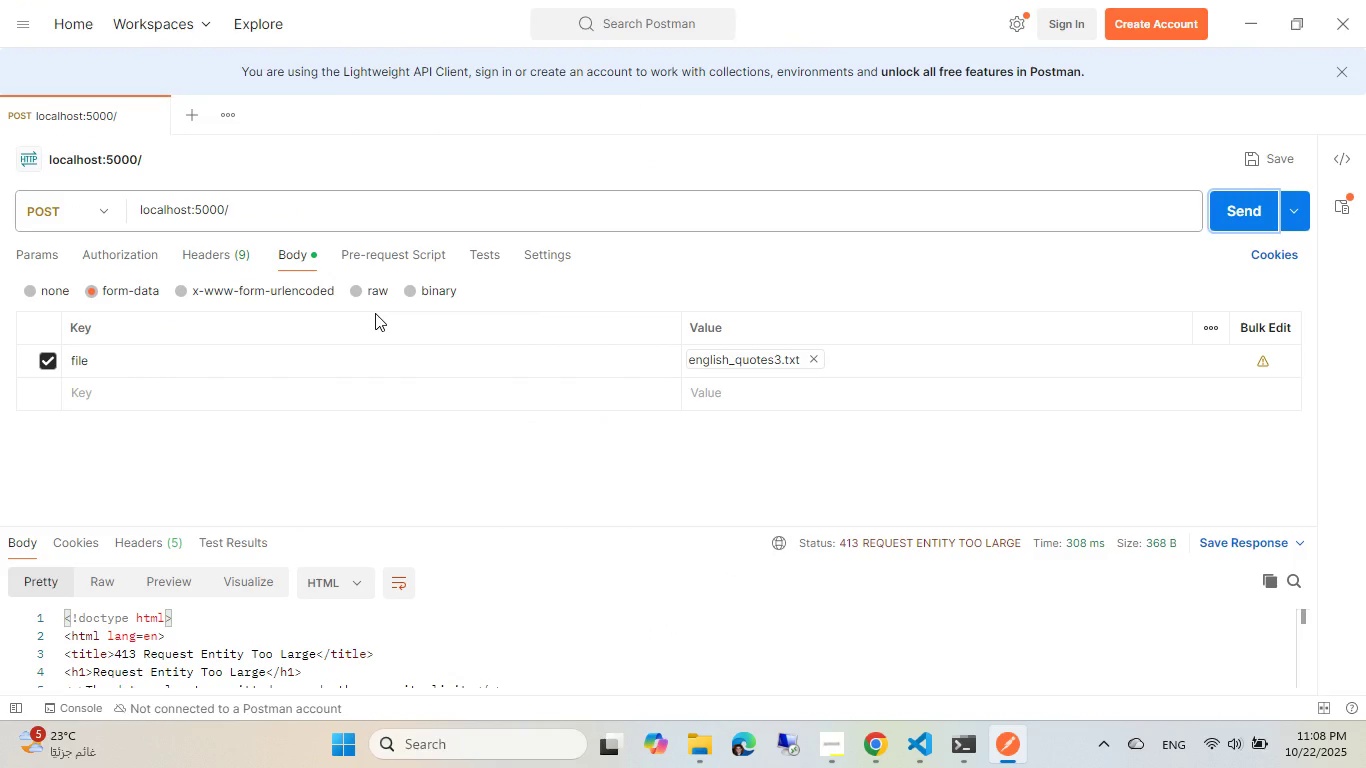 
wait(13.08)
 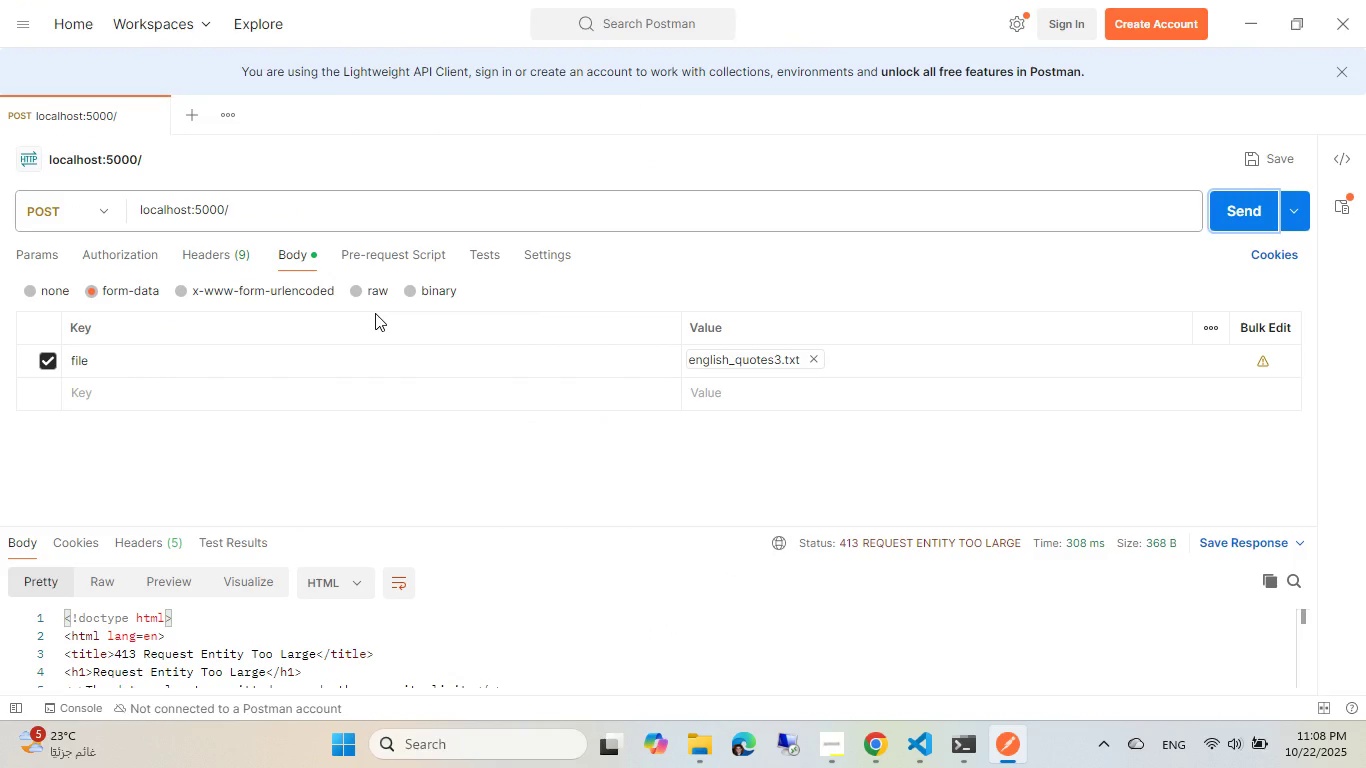 
mouse_move([909, 718])
 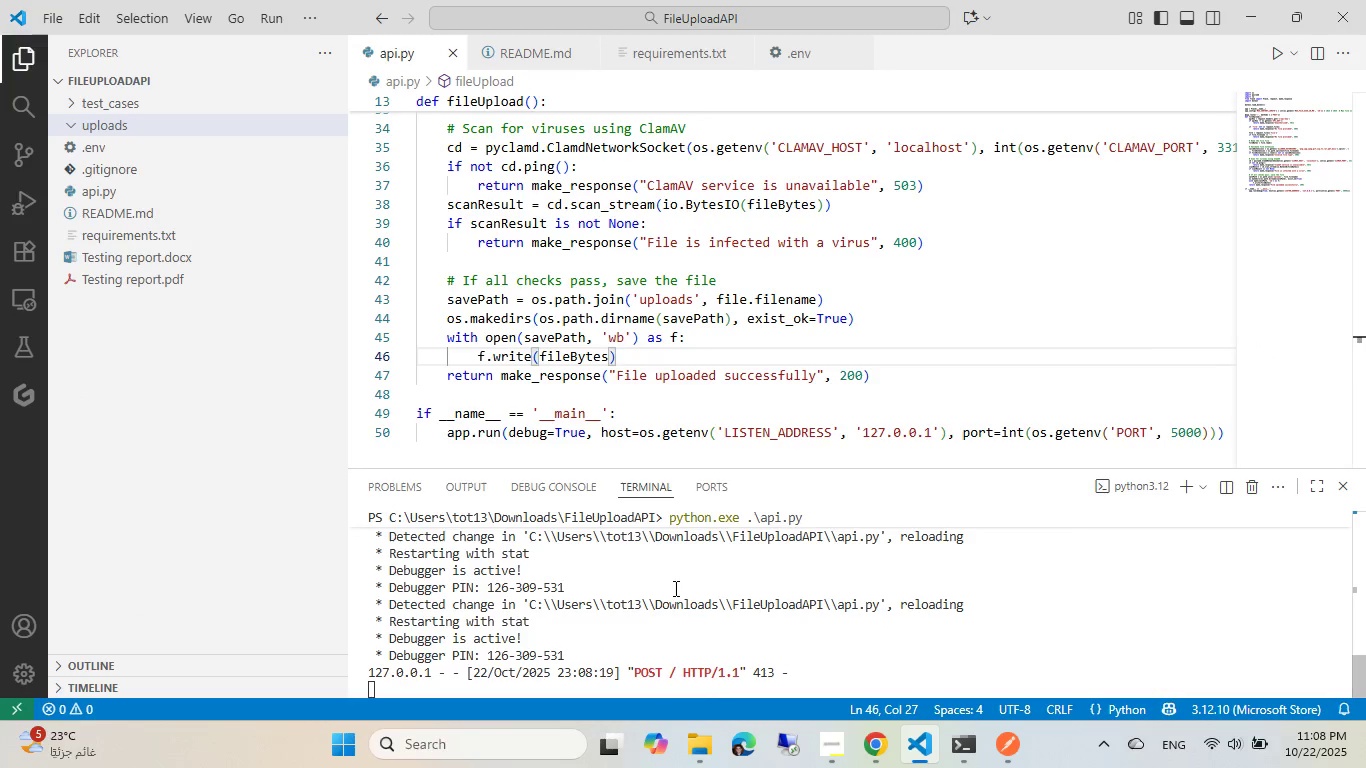 
left_click([1184, 485])
 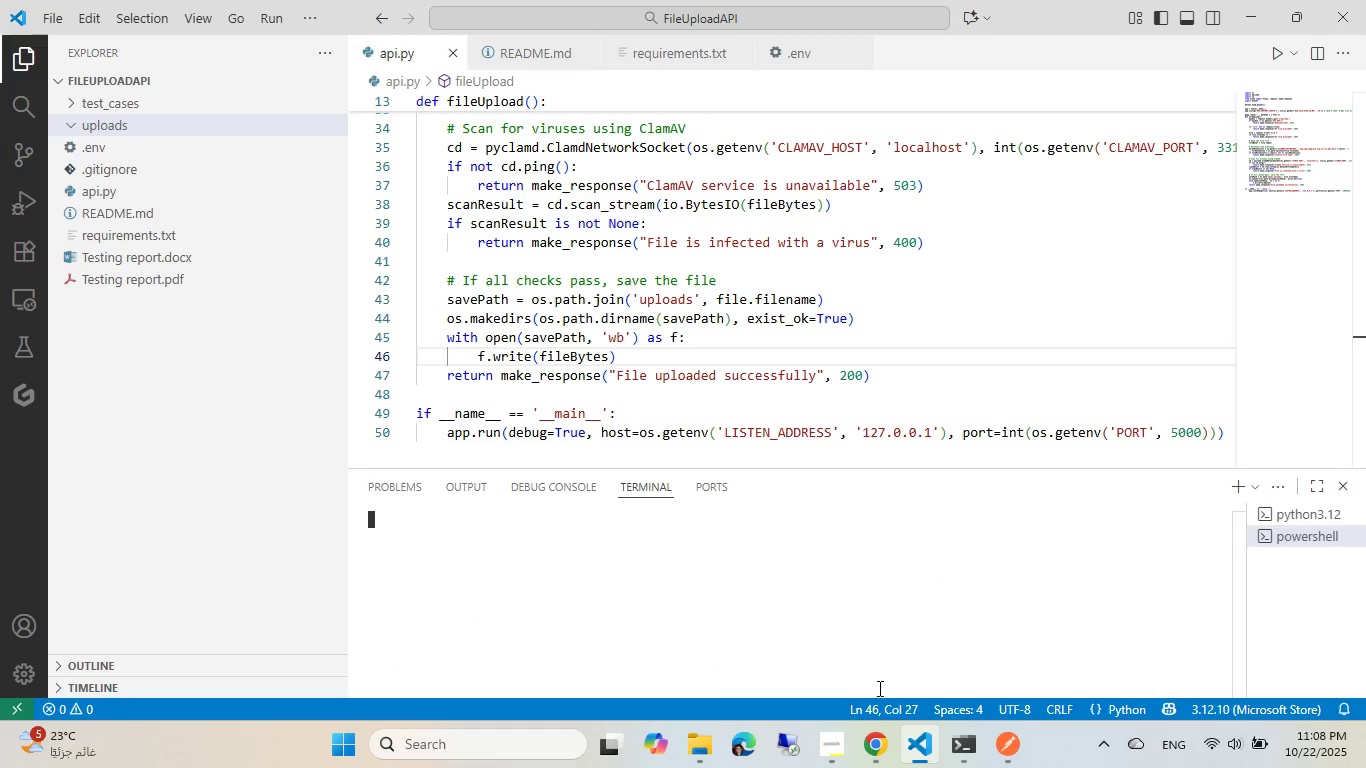 
left_click([830, 744])